 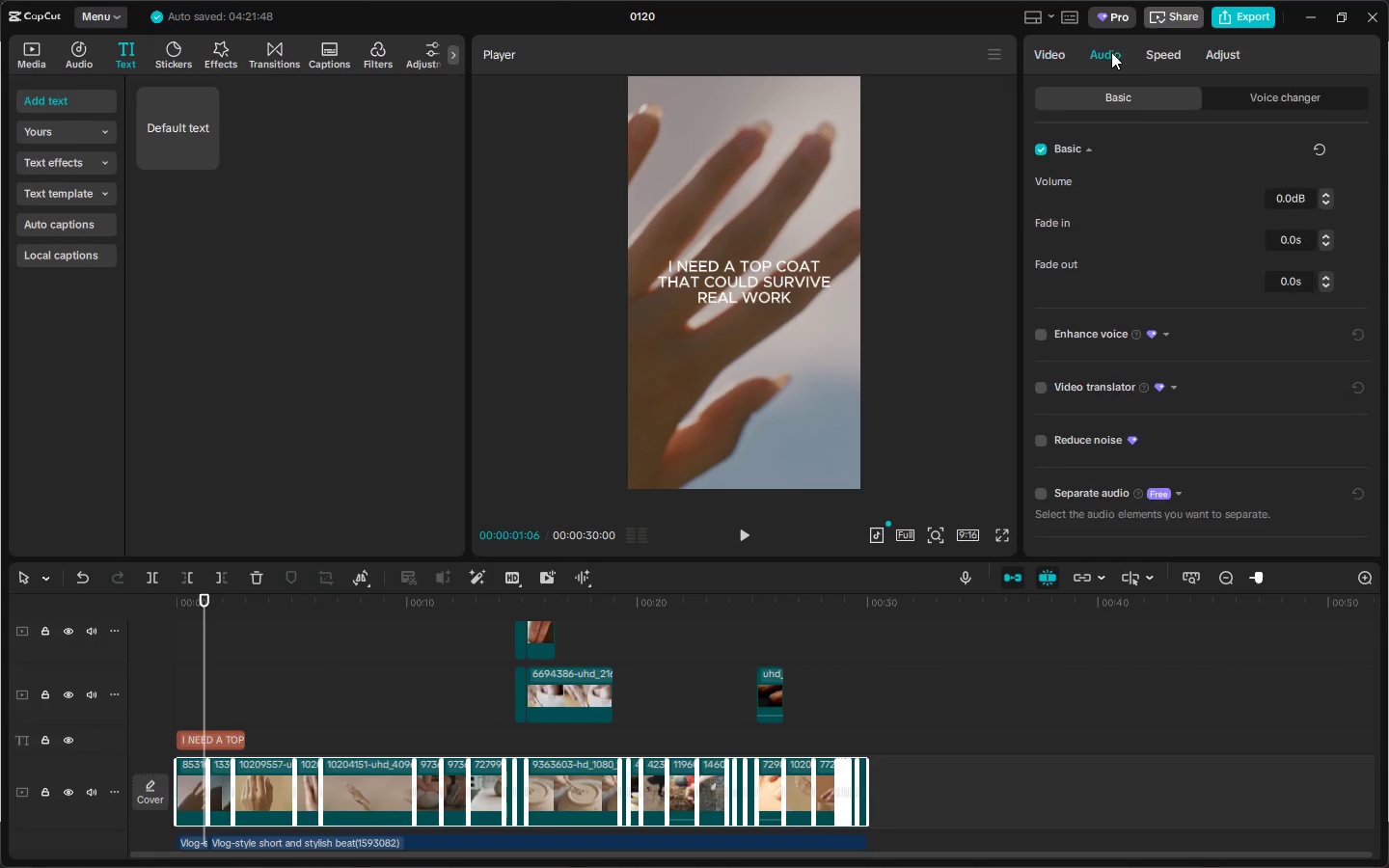 
left_click([1218, 53])
 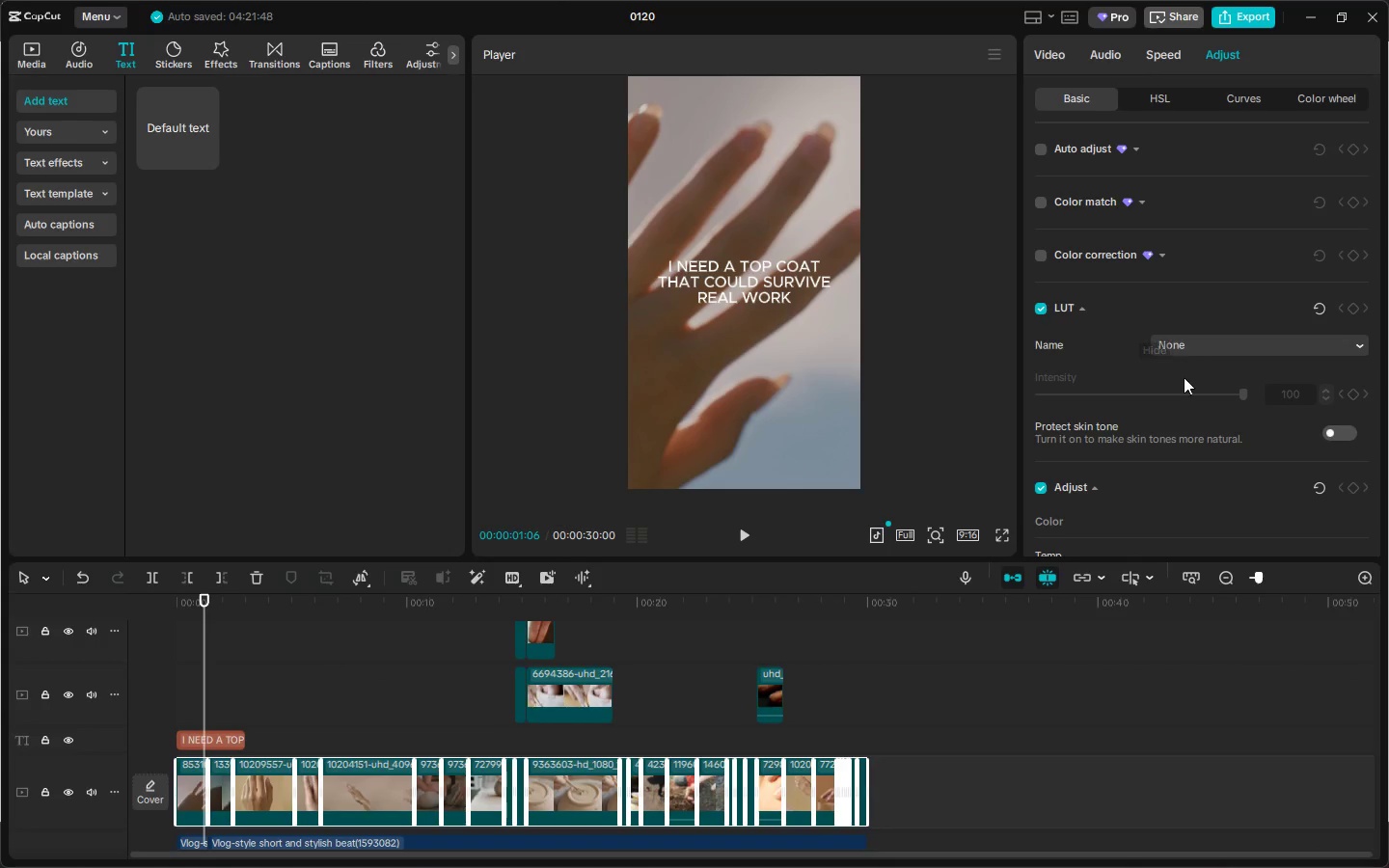 
scroll: coordinate [1221, 455], scroll_direction: down, amount: 25.0
 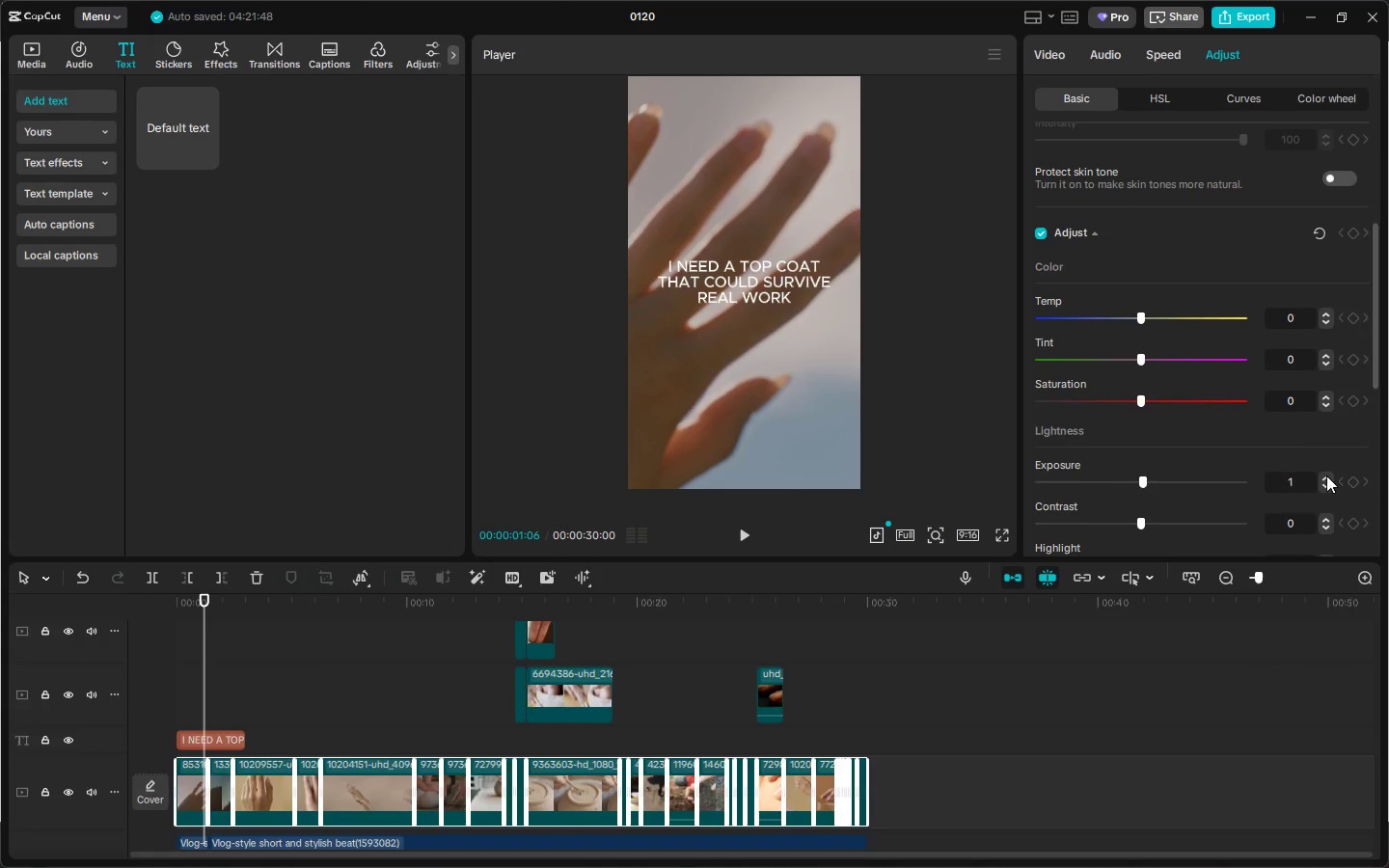 
double_click([1326, 475])
 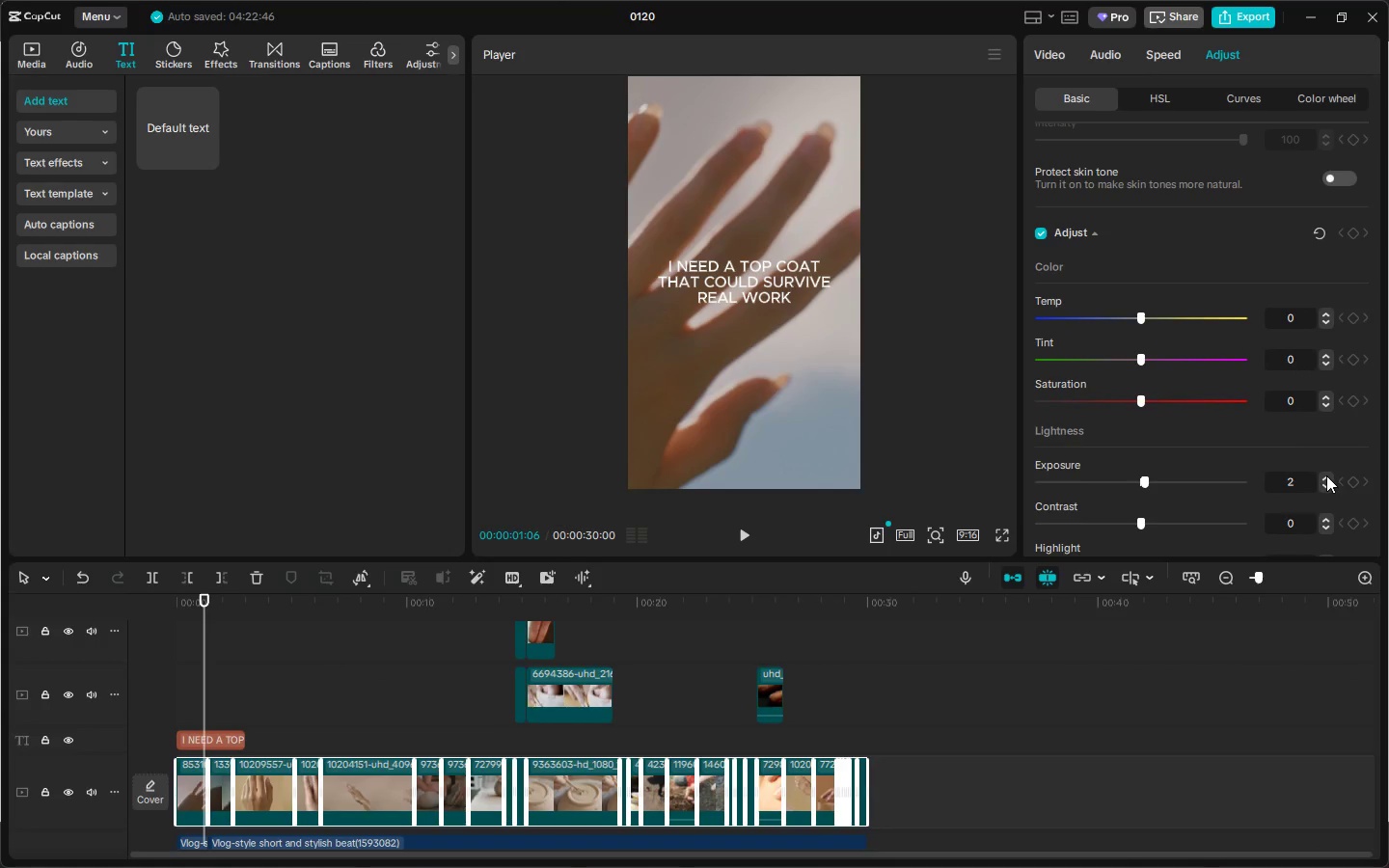 
left_click([1326, 475])
 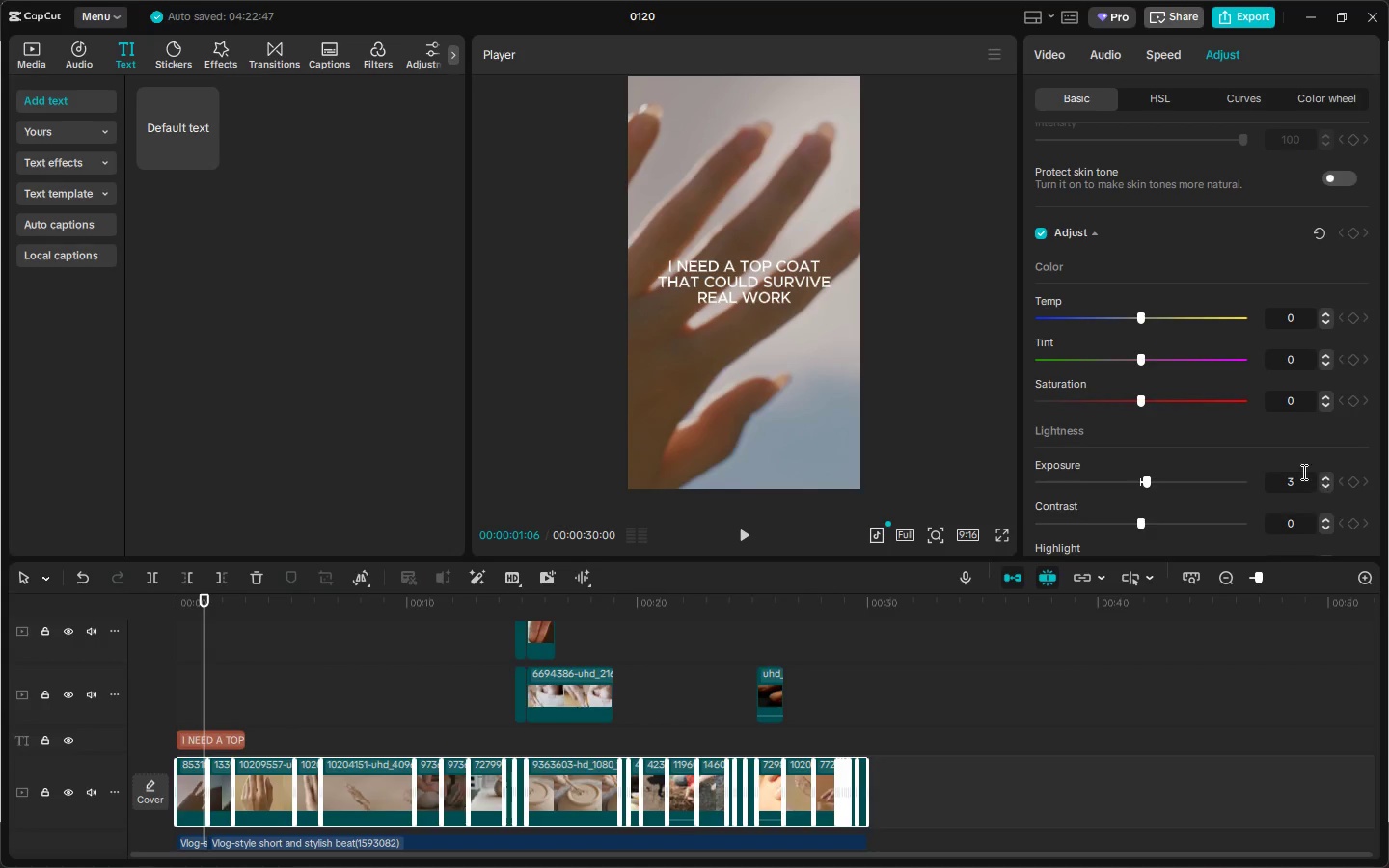 
scroll: coordinate [1207, 477], scroll_direction: down, amount: 4.0
 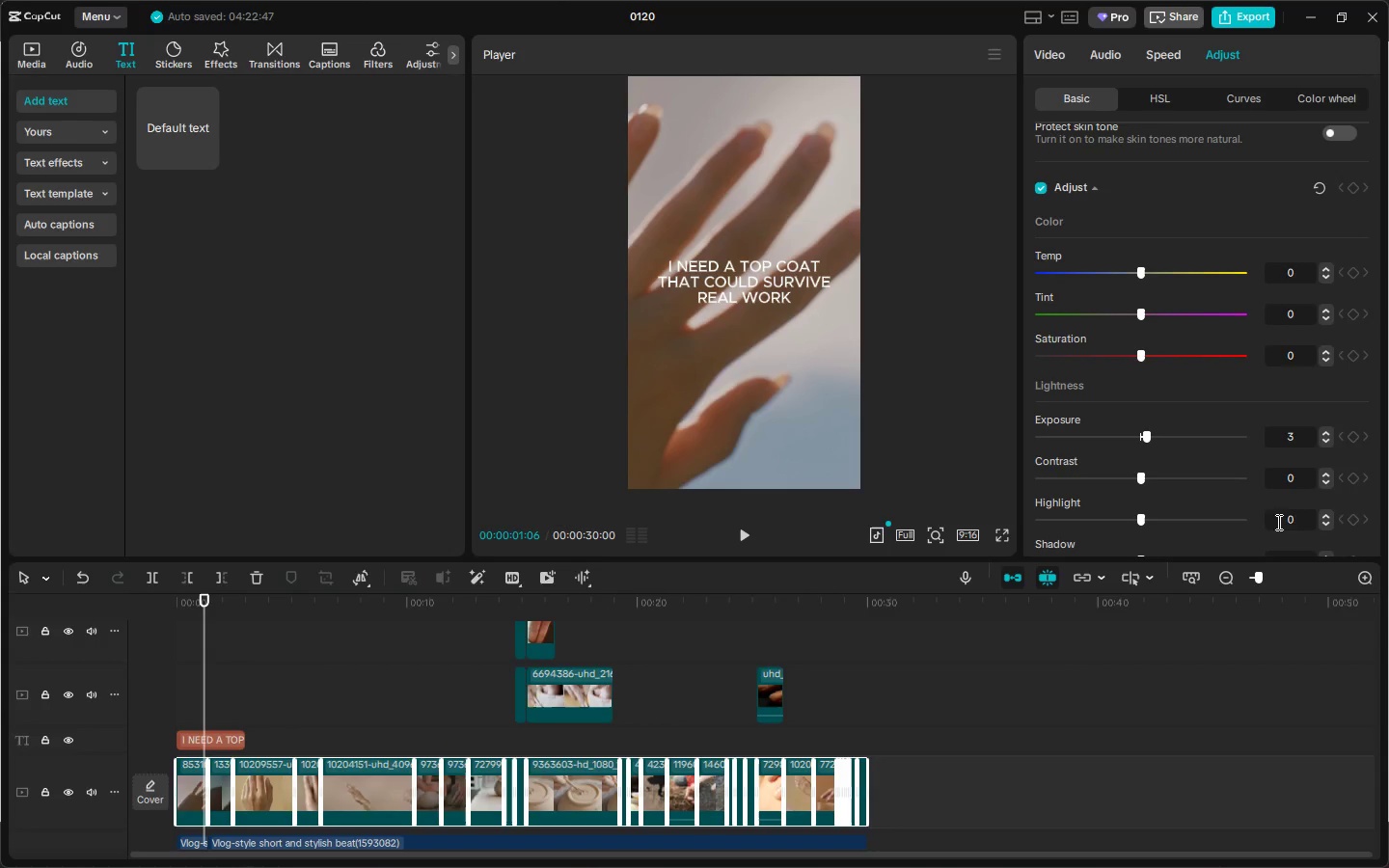 
left_click_drag(start_coordinate=[1147, 523], to_coordinate=[1155, 523])
 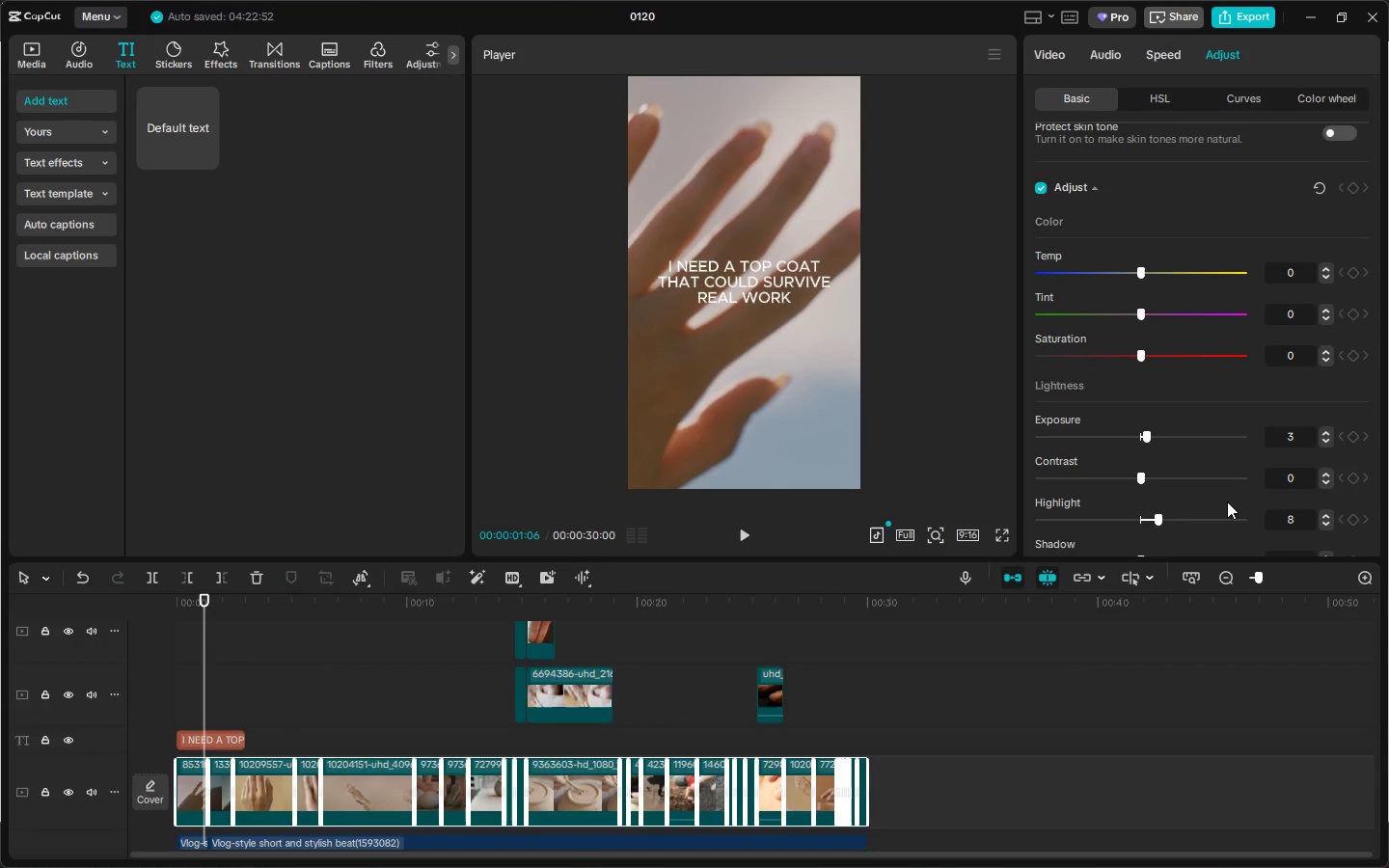 
scroll: coordinate [1227, 502], scroll_direction: down, amount: 4.0
 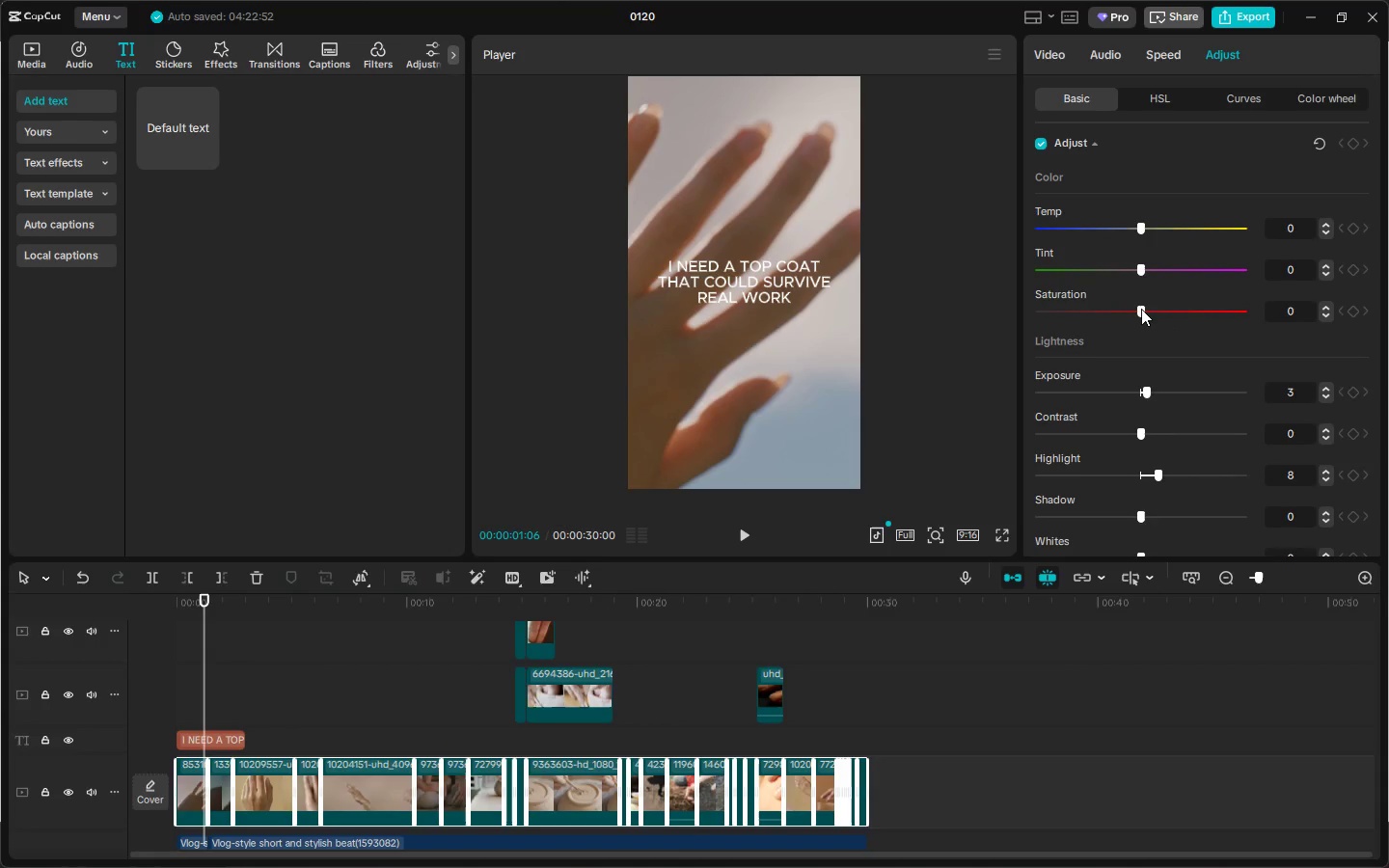 
left_click_drag(start_coordinate=[1143, 309], to_coordinate=[1148, 310])
 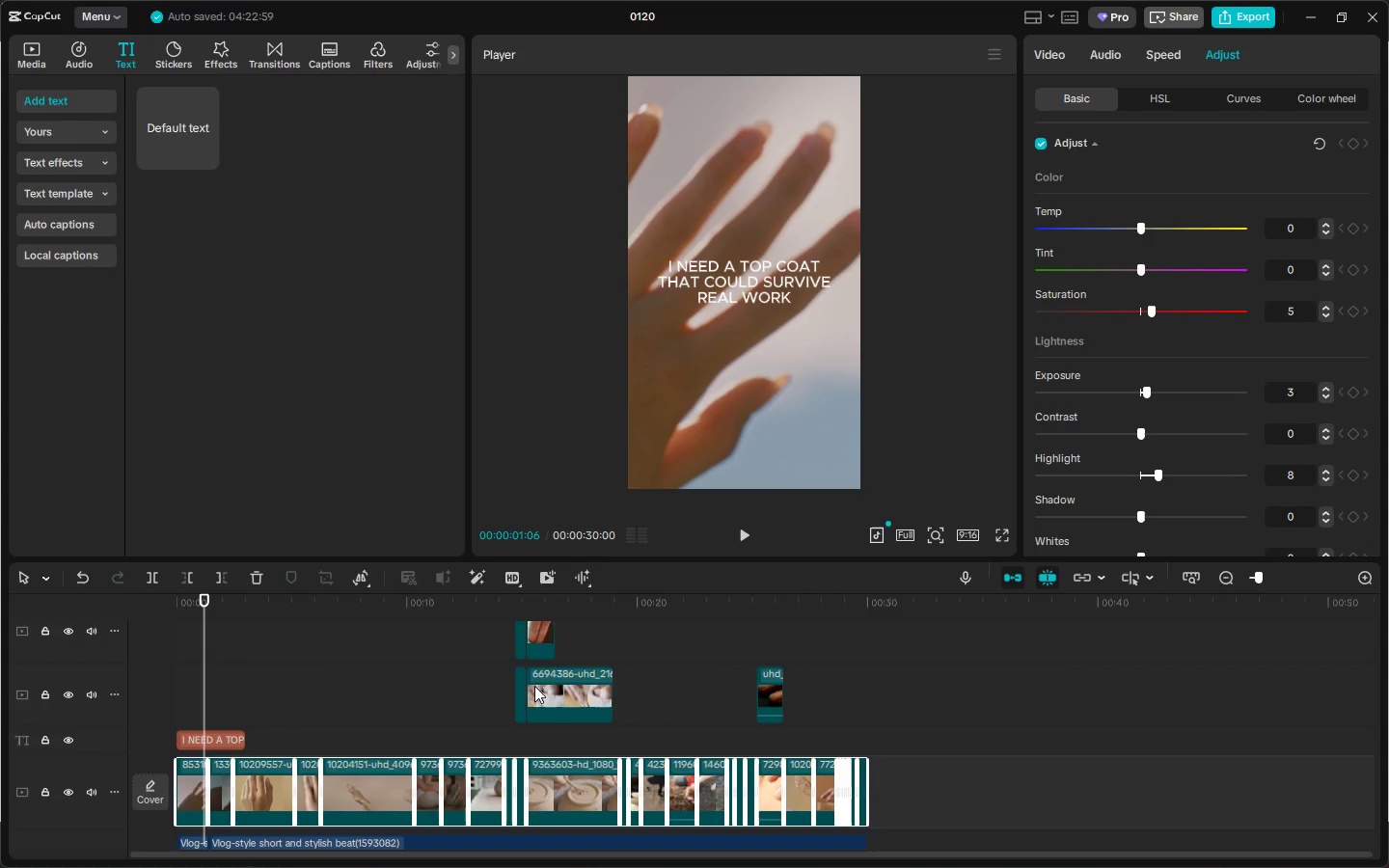 
wait(9.33)
 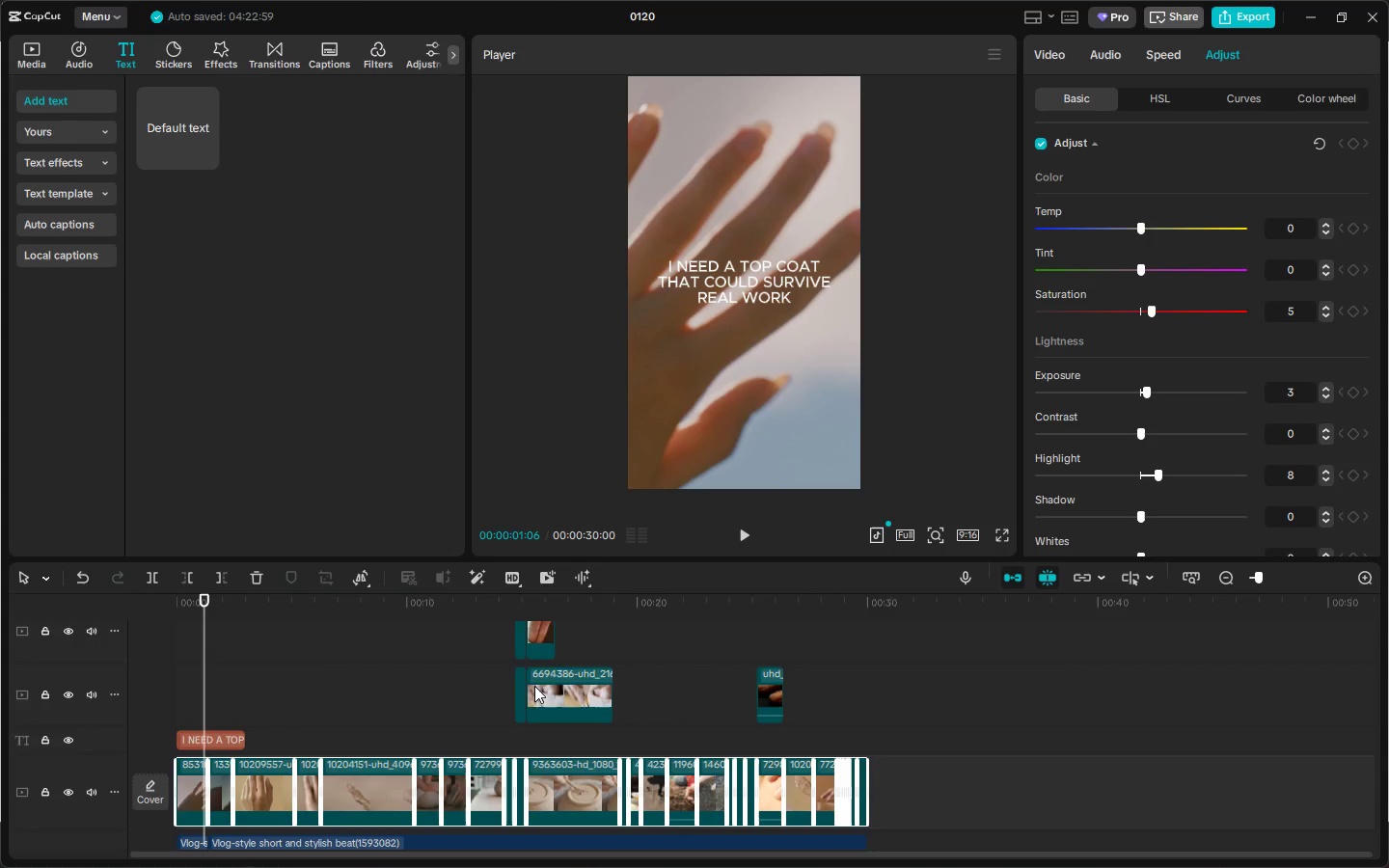 
scroll: coordinate [1202, 441], scroll_direction: down, amount: 28.0
 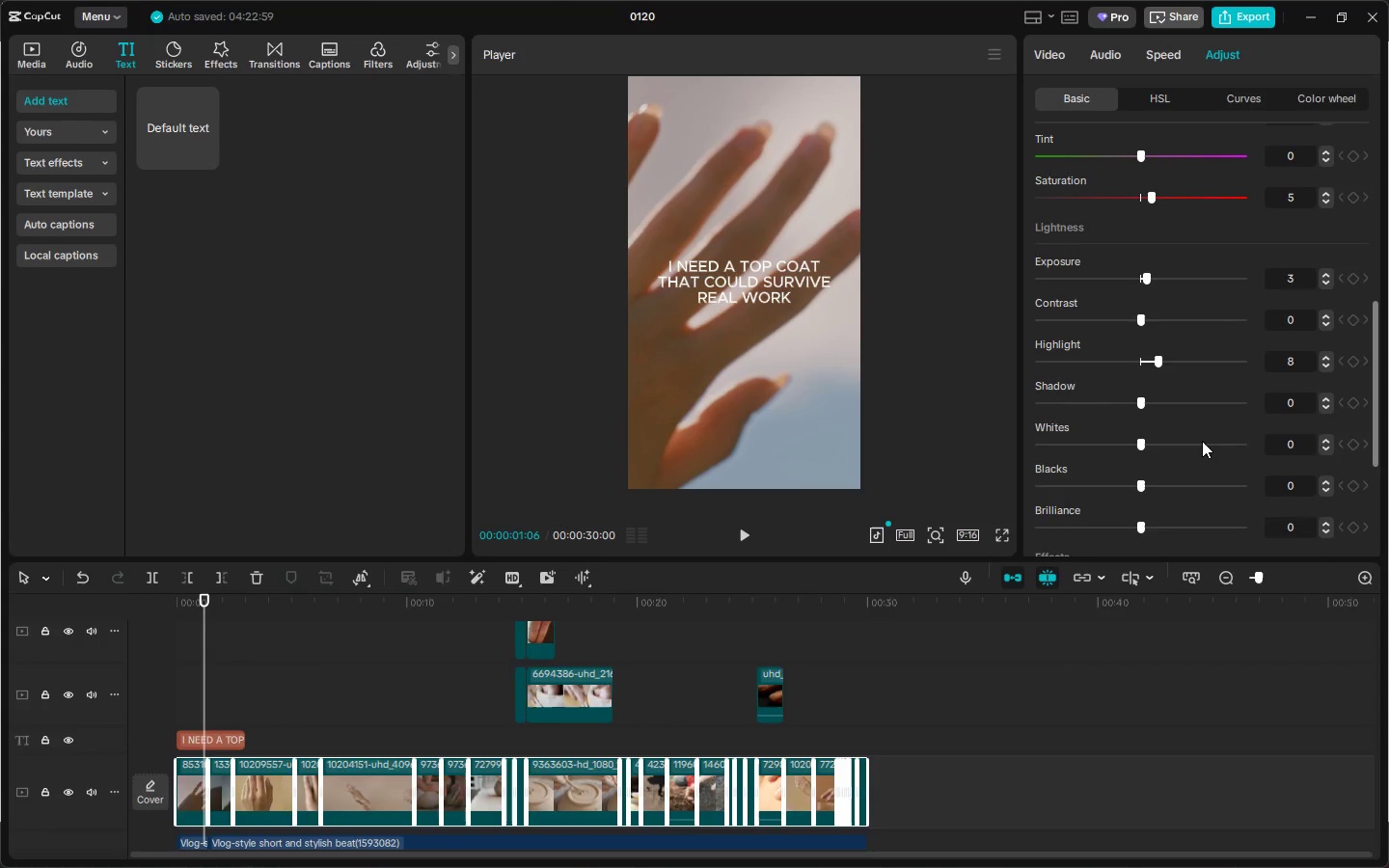 
scroll: coordinate [1202, 442], scroll_direction: up, amount: 28.0
 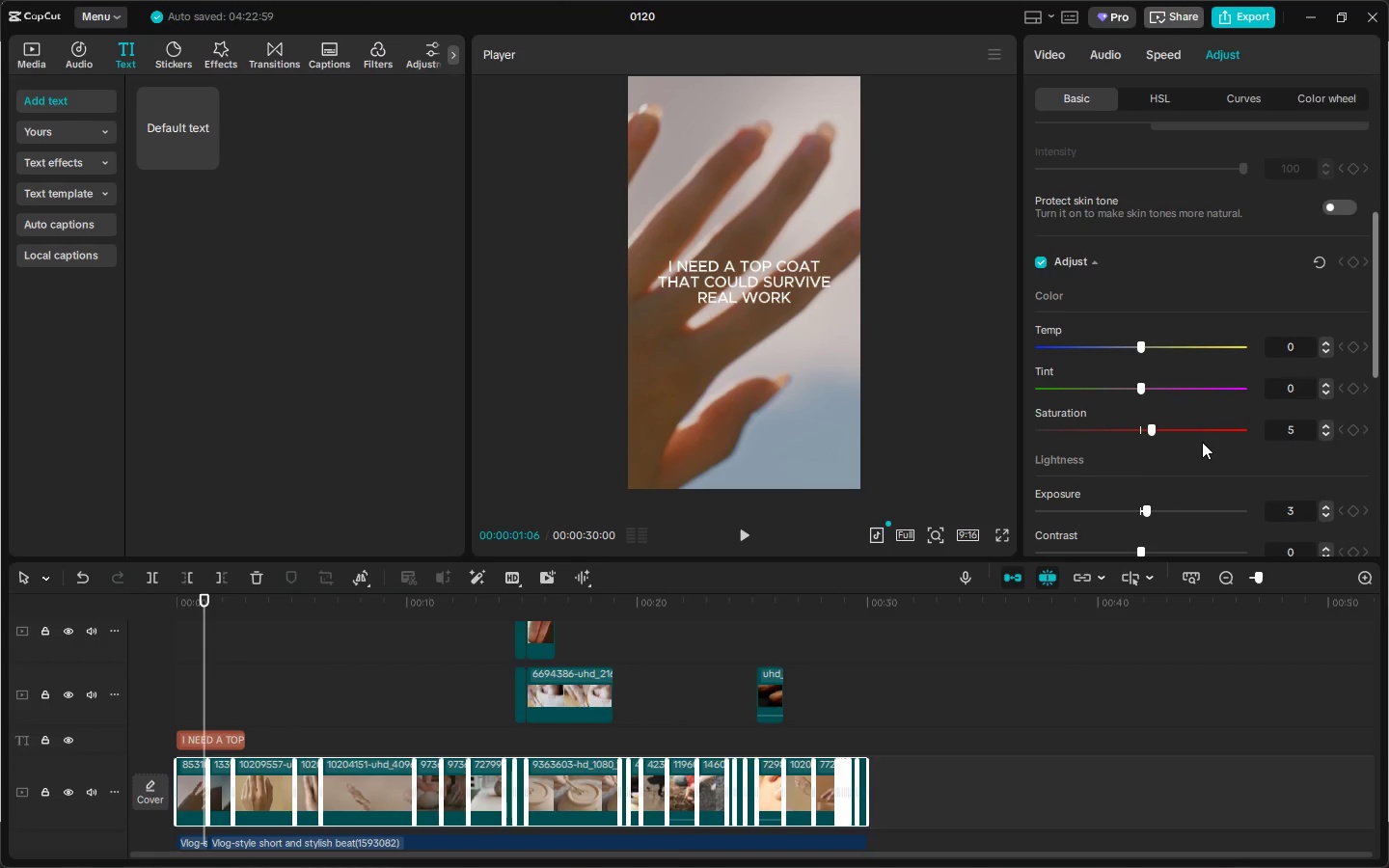 
scroll: coordinate [1218, 436], scroll_direction: down, amount: 14.0
 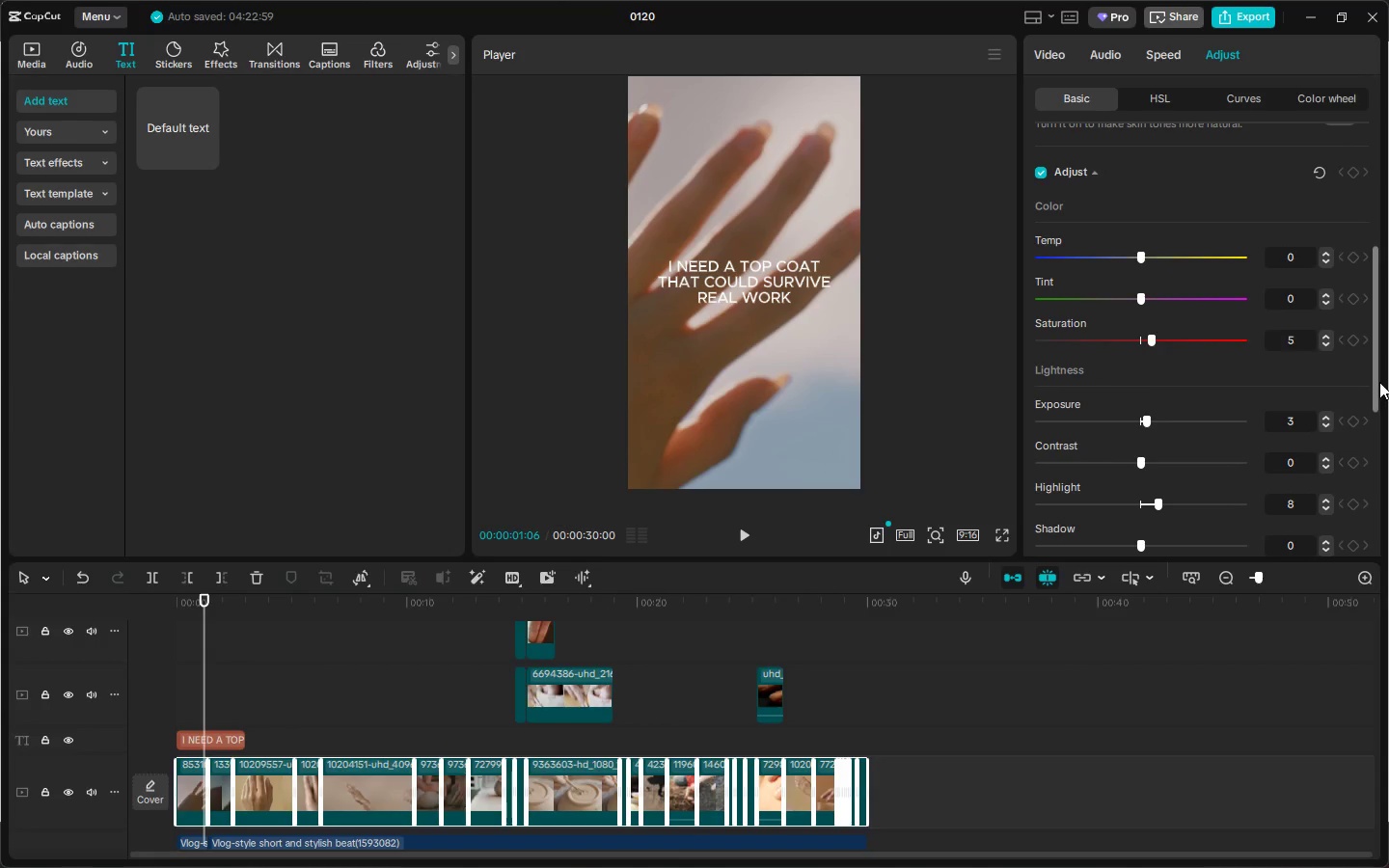 
left_click_drag(start_coordinate=[1375, 381], to_coordinate=[1337, 428])
 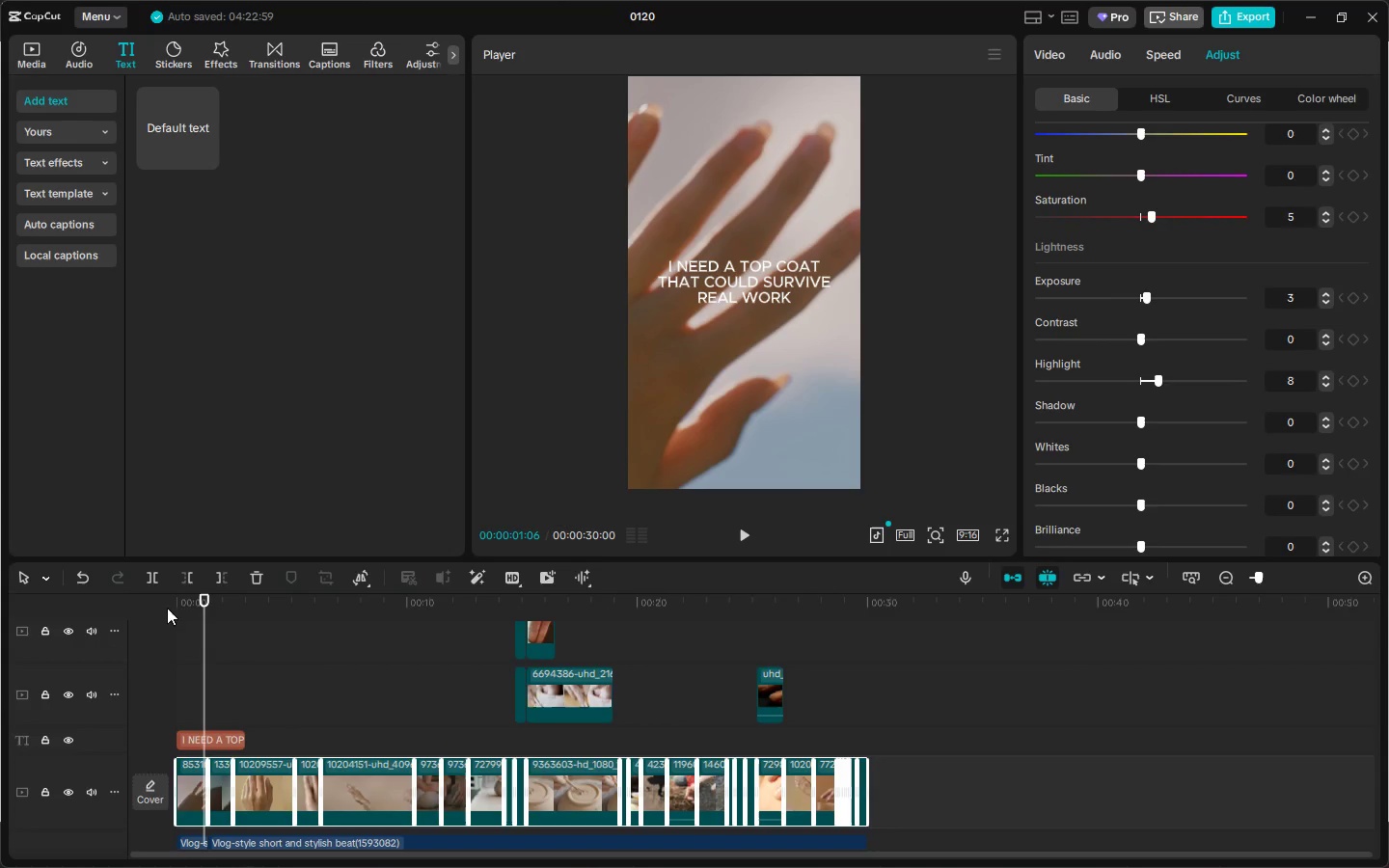 
left_click_drag(start_coordinate=[182, 602], to_coordinate=[142, 609])
 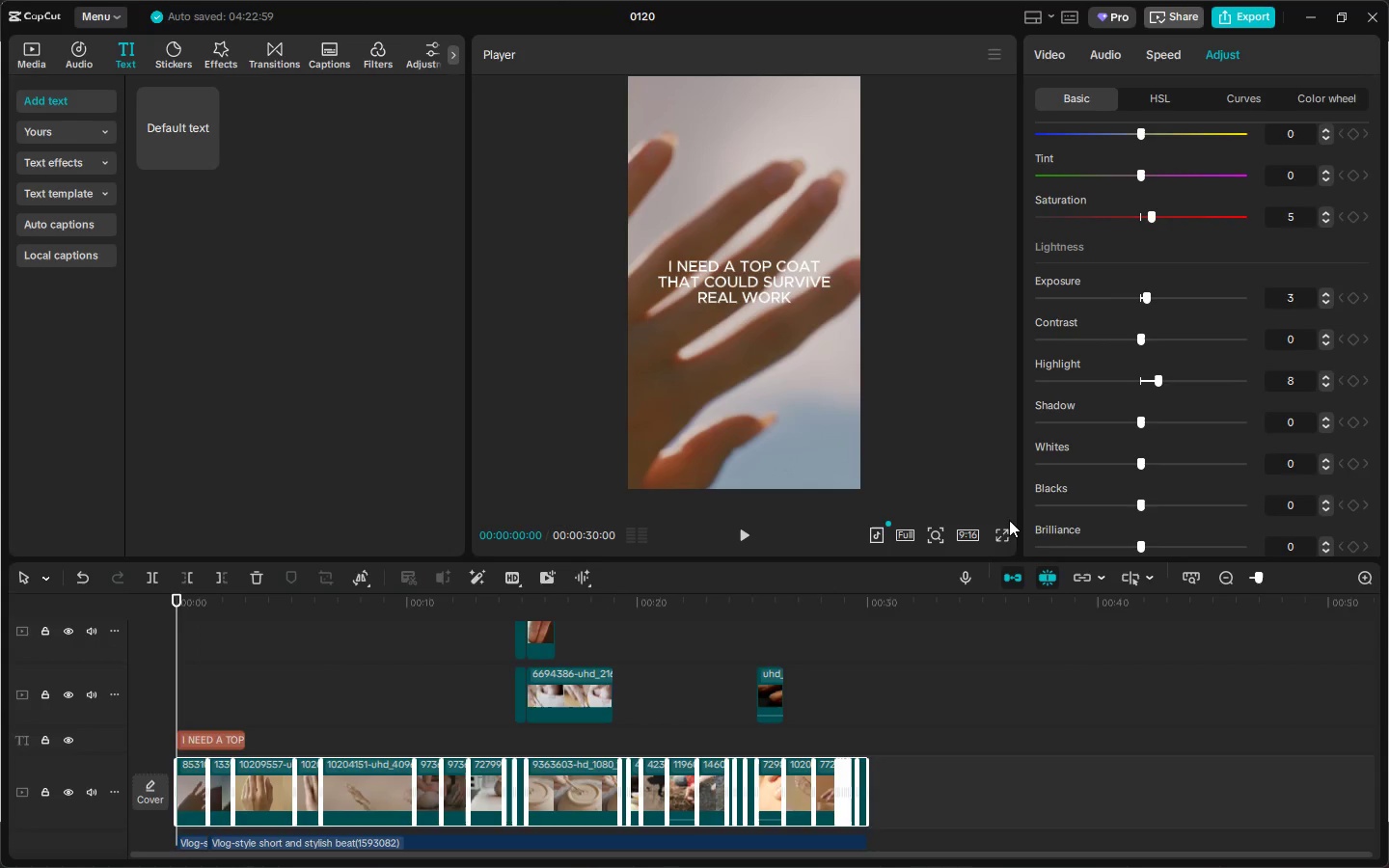 
left_click([1002, 536])
 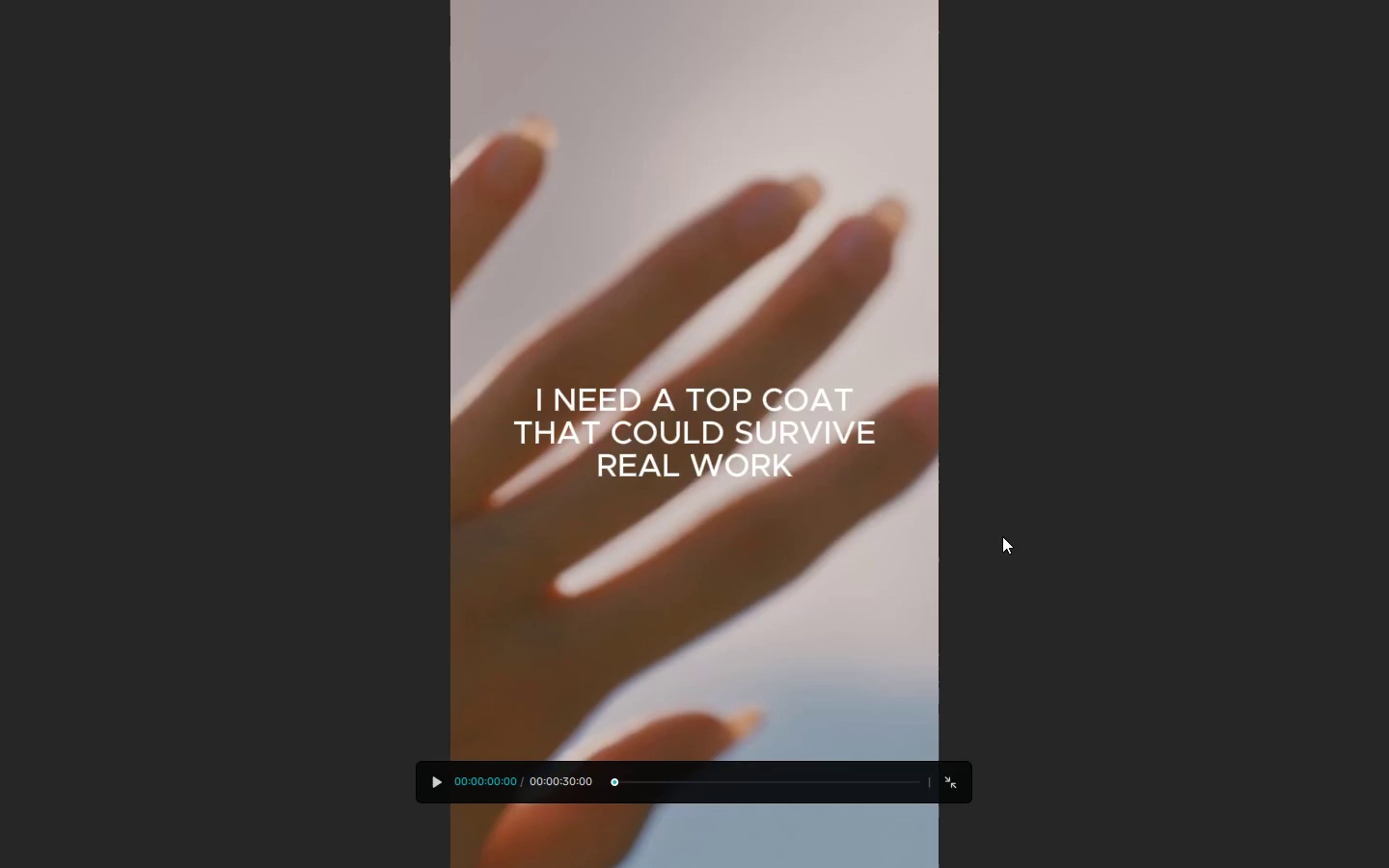 
key(Space)
 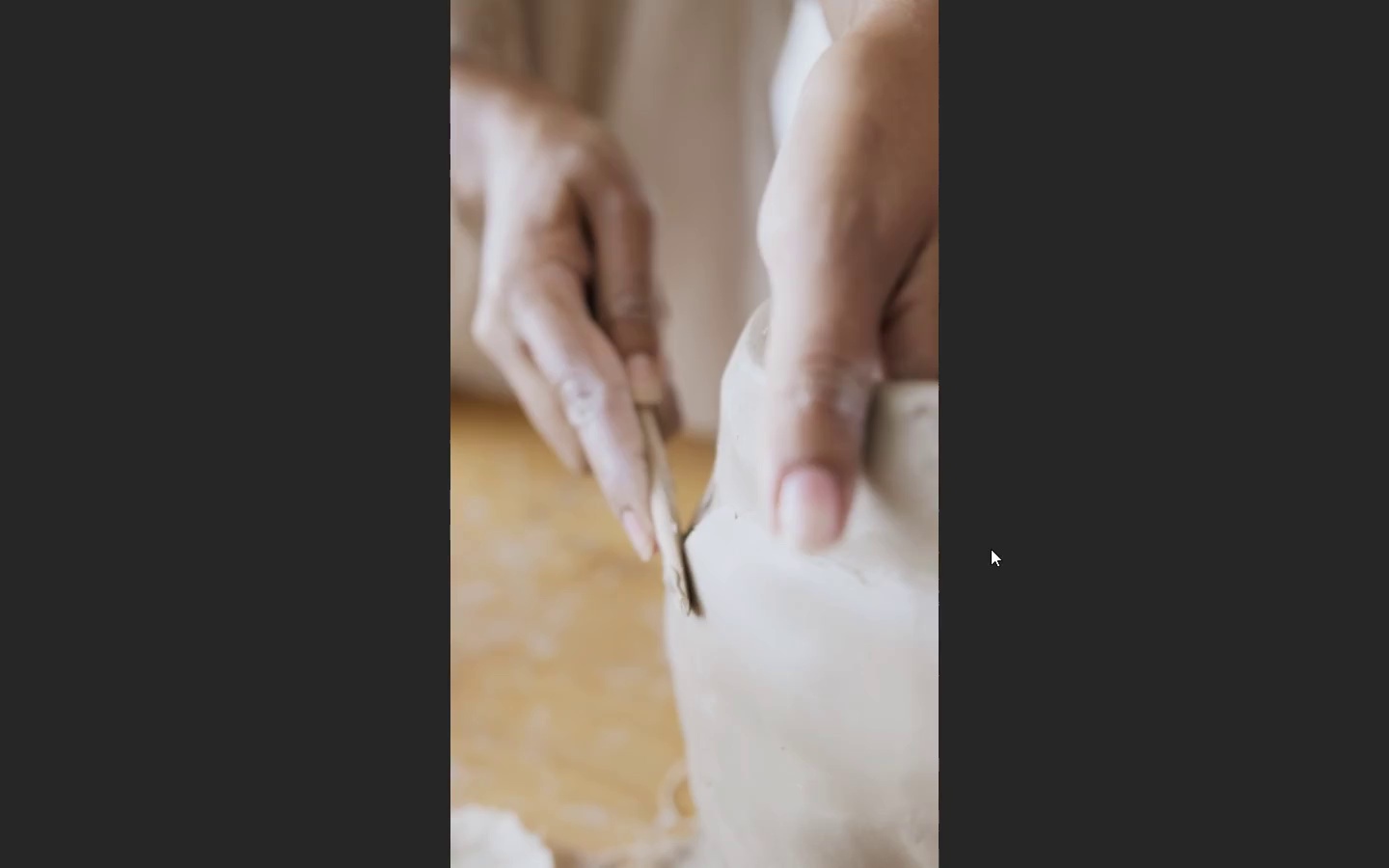 
wait(23.47)
 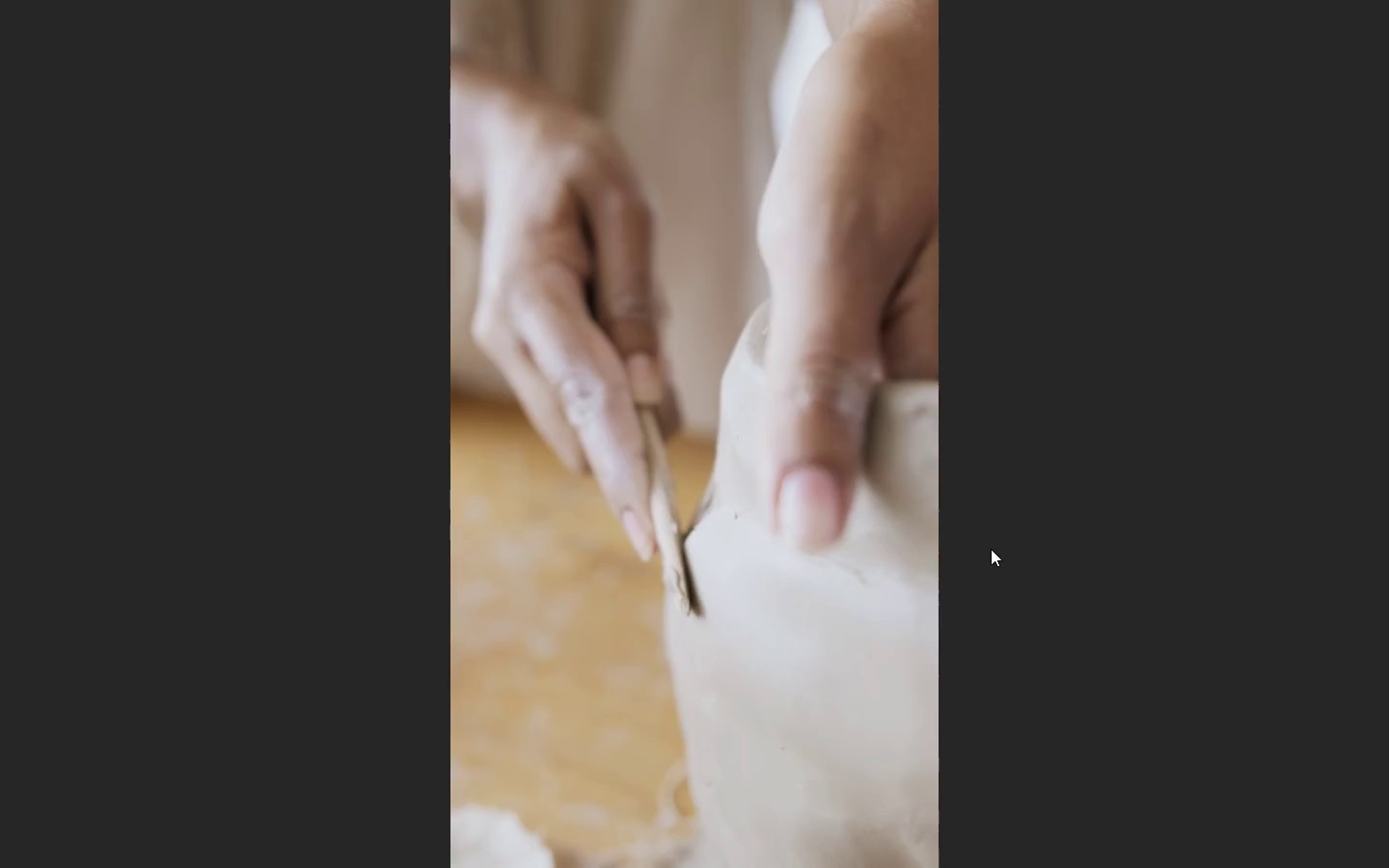 
key(Space)
 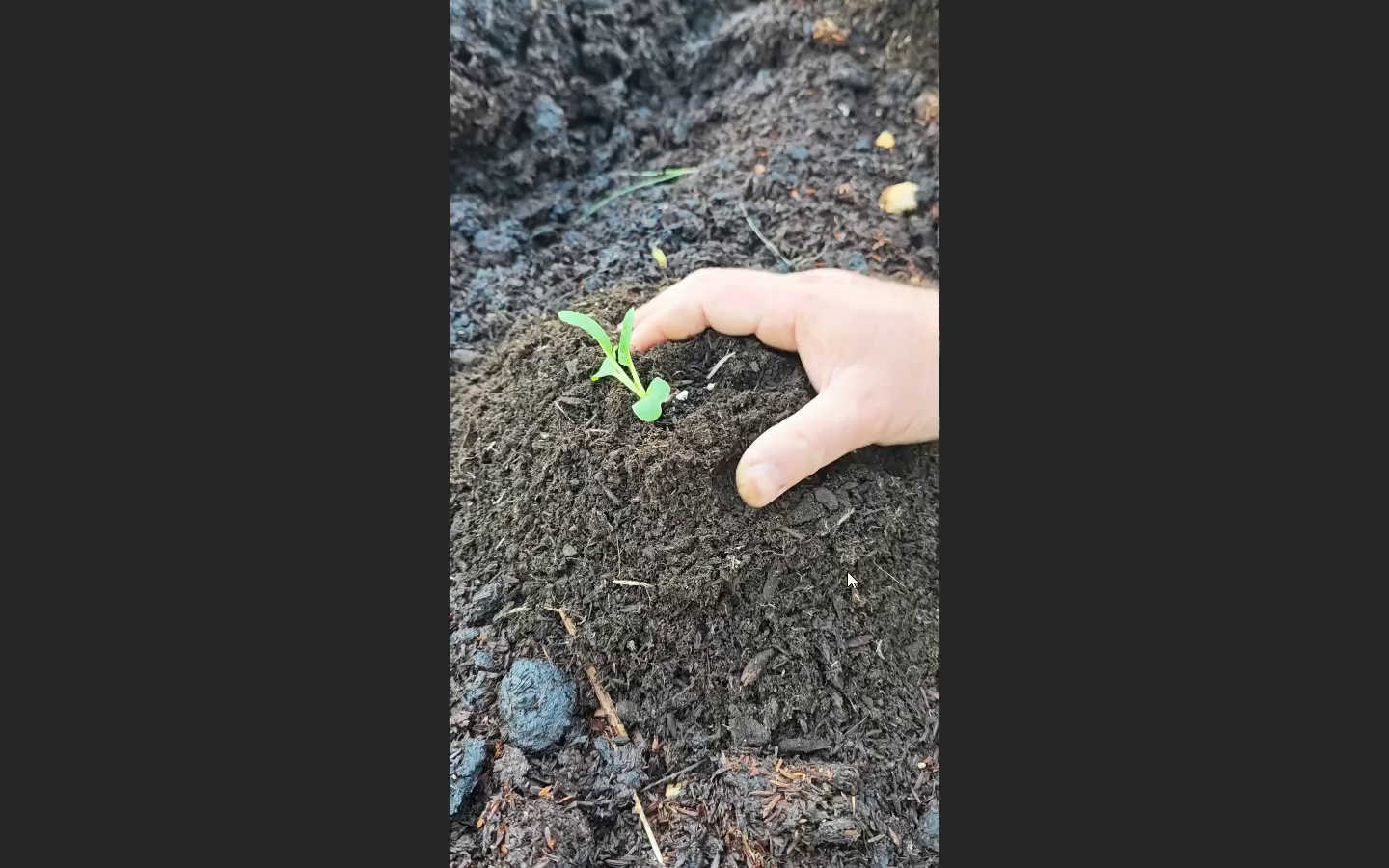 
key(Escape)
 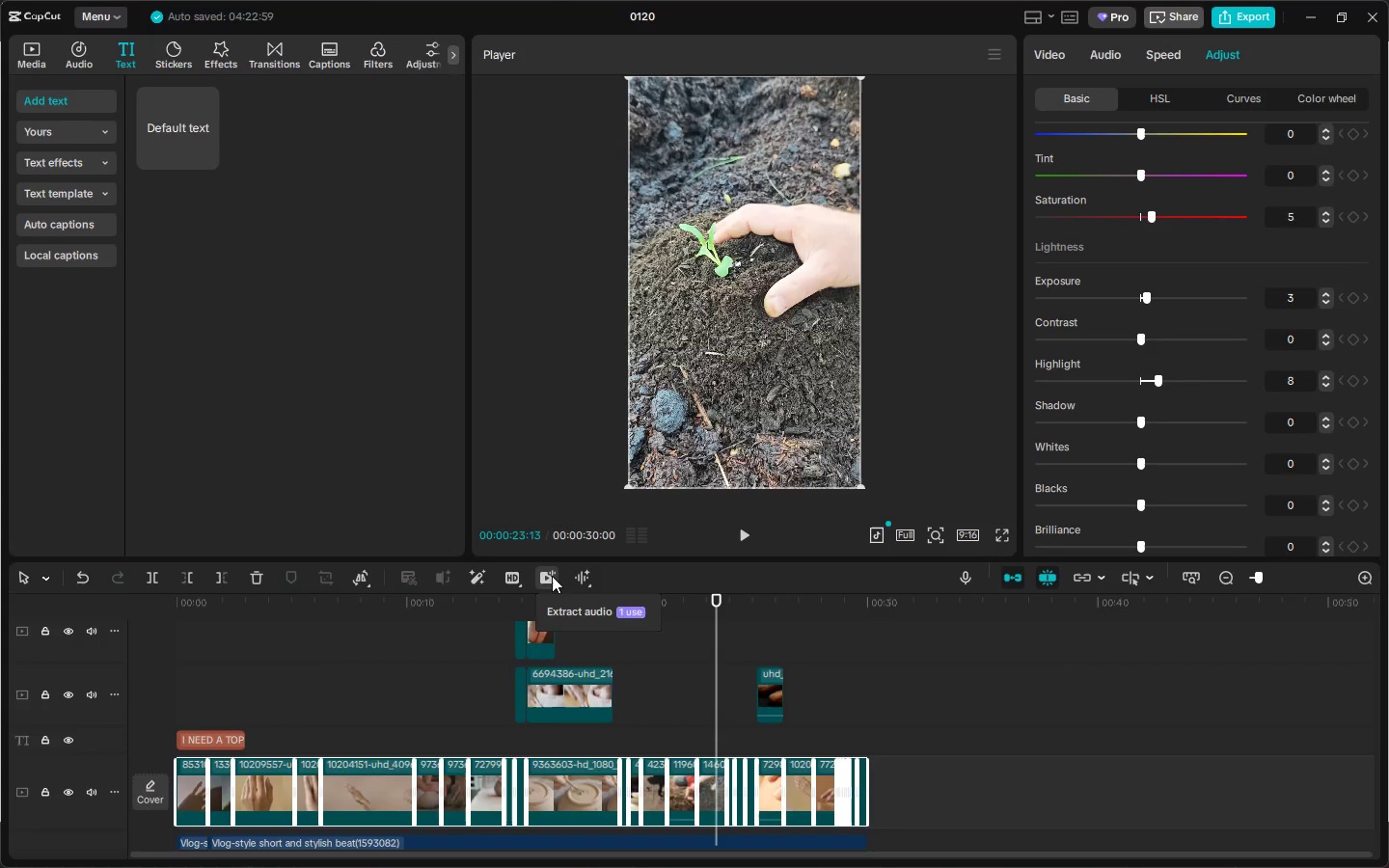 
wait(12.06)
 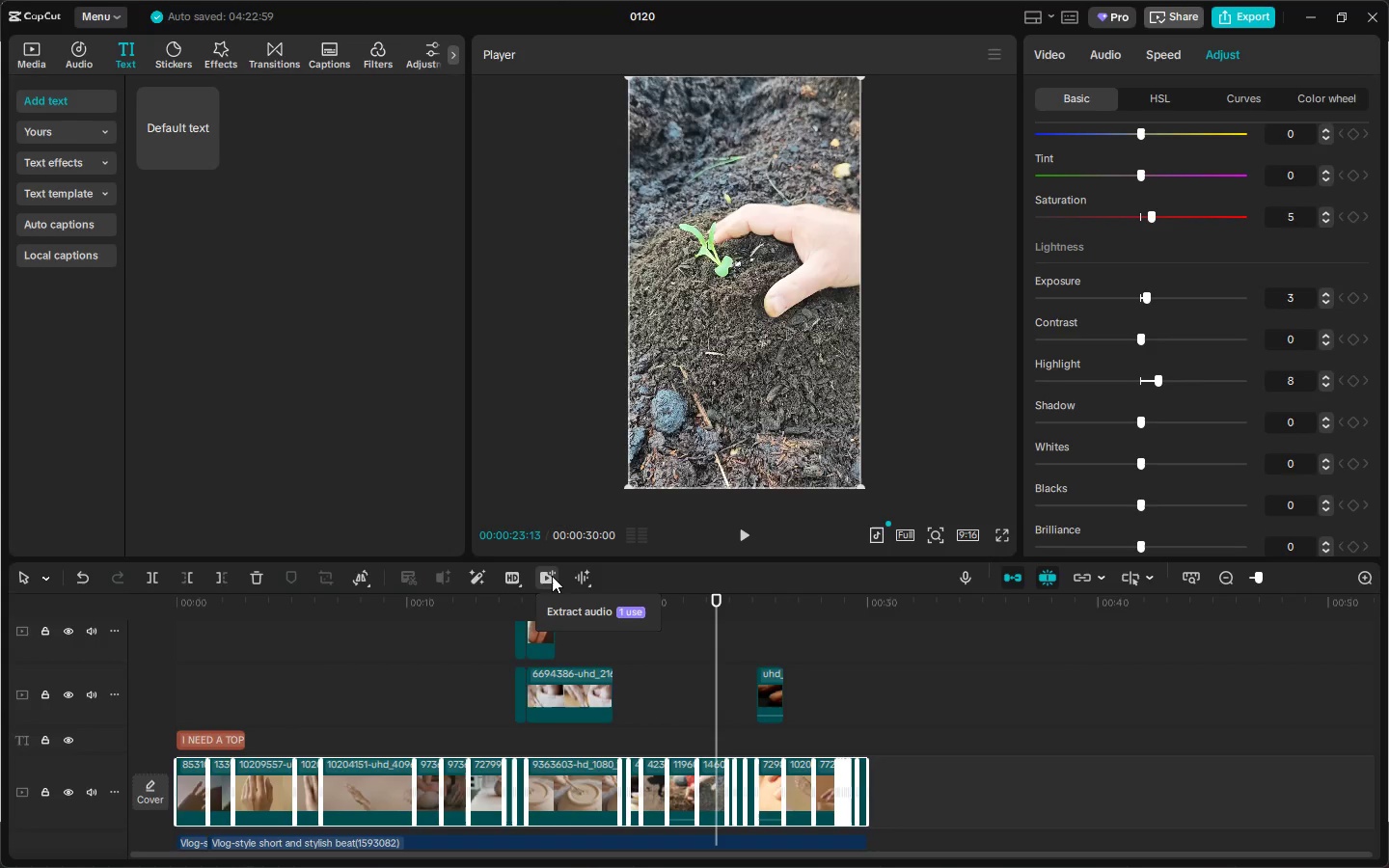 
left_click([1278, 578])
 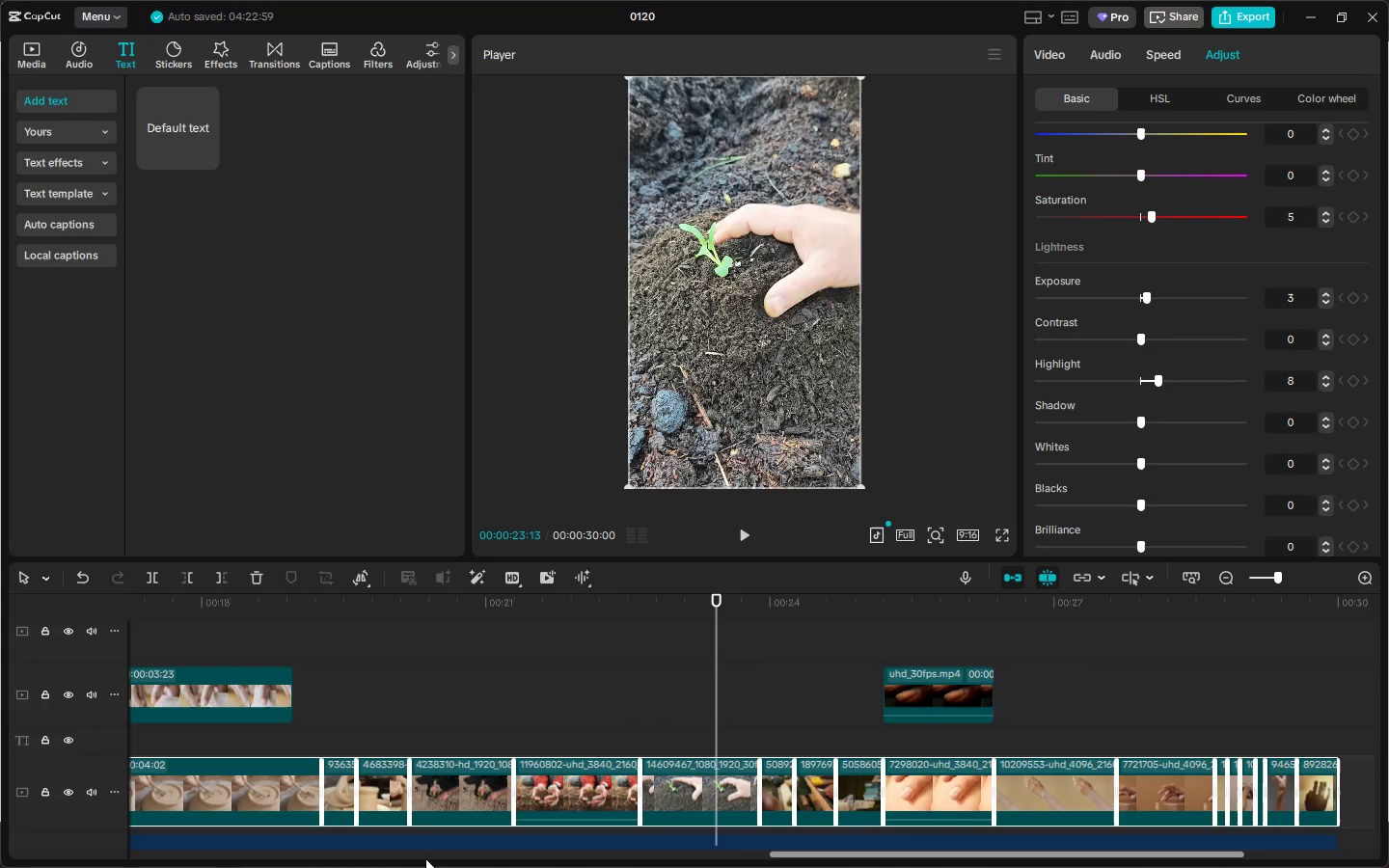 
left_click([414, 722])
 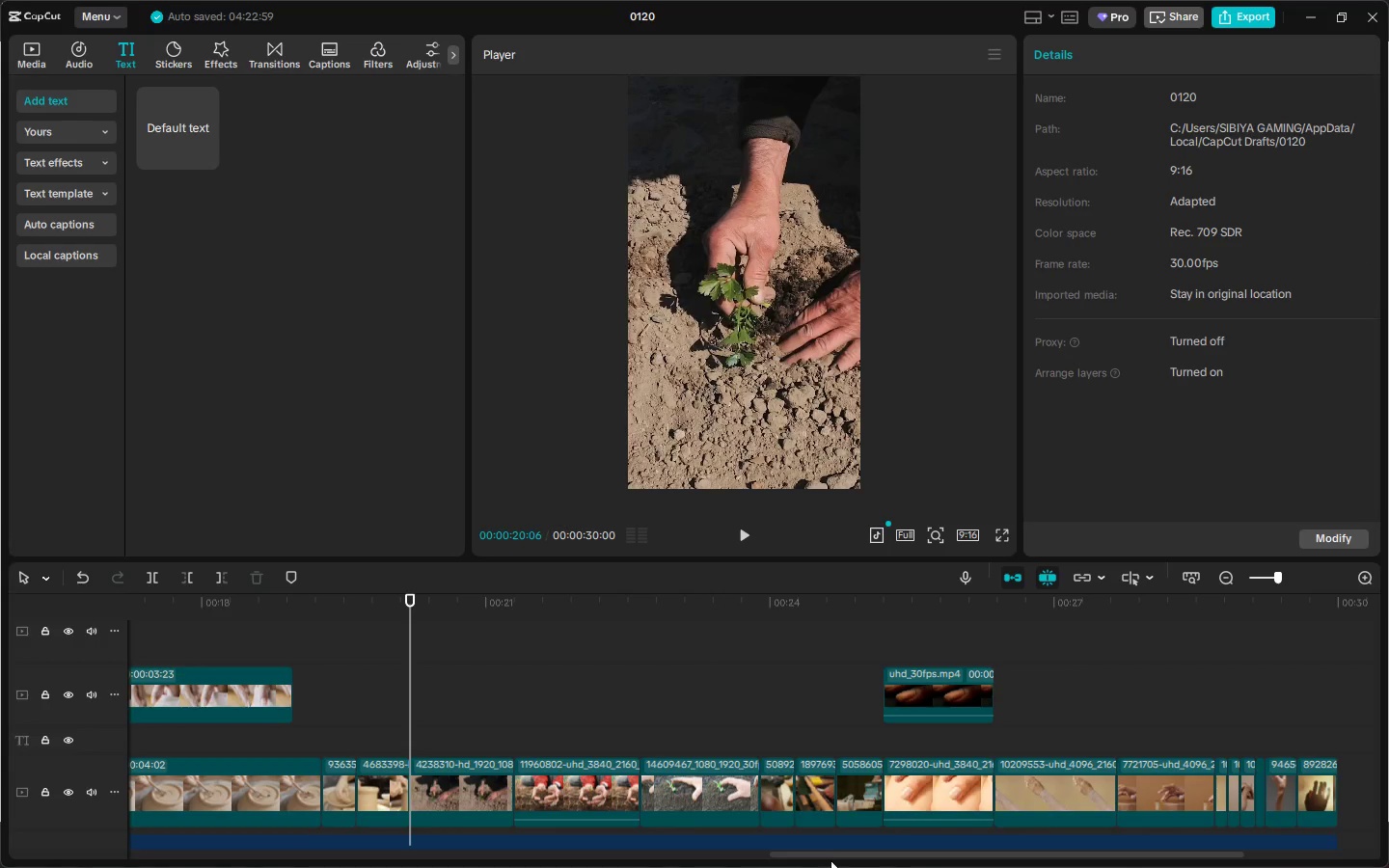 
left_click_drag(start_coordinate=[825, 858], to_coordinate=[12, 835])
 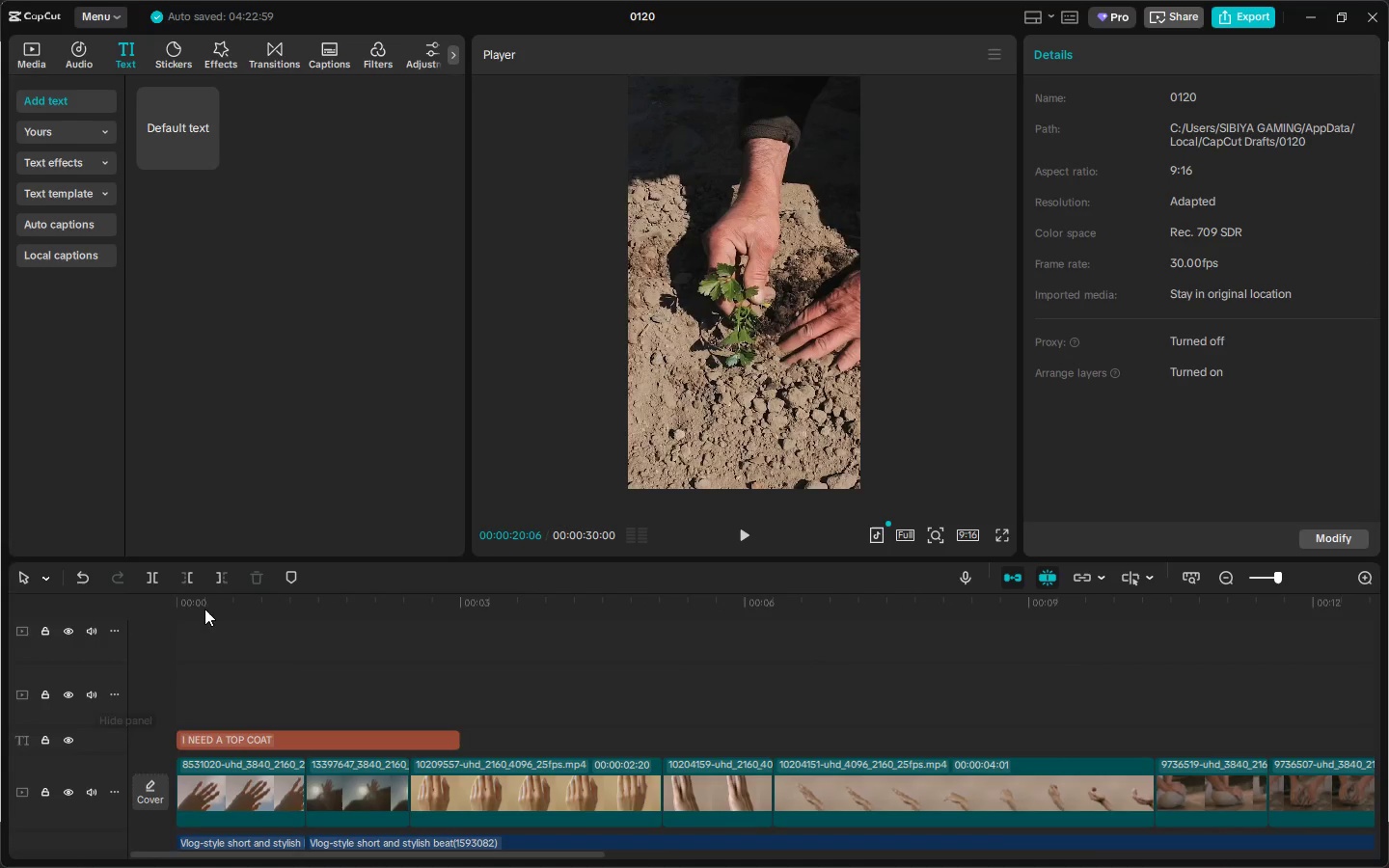 
left_click_drag(start_coordinate=[198, 608], to_coordinate=[157, 608])
 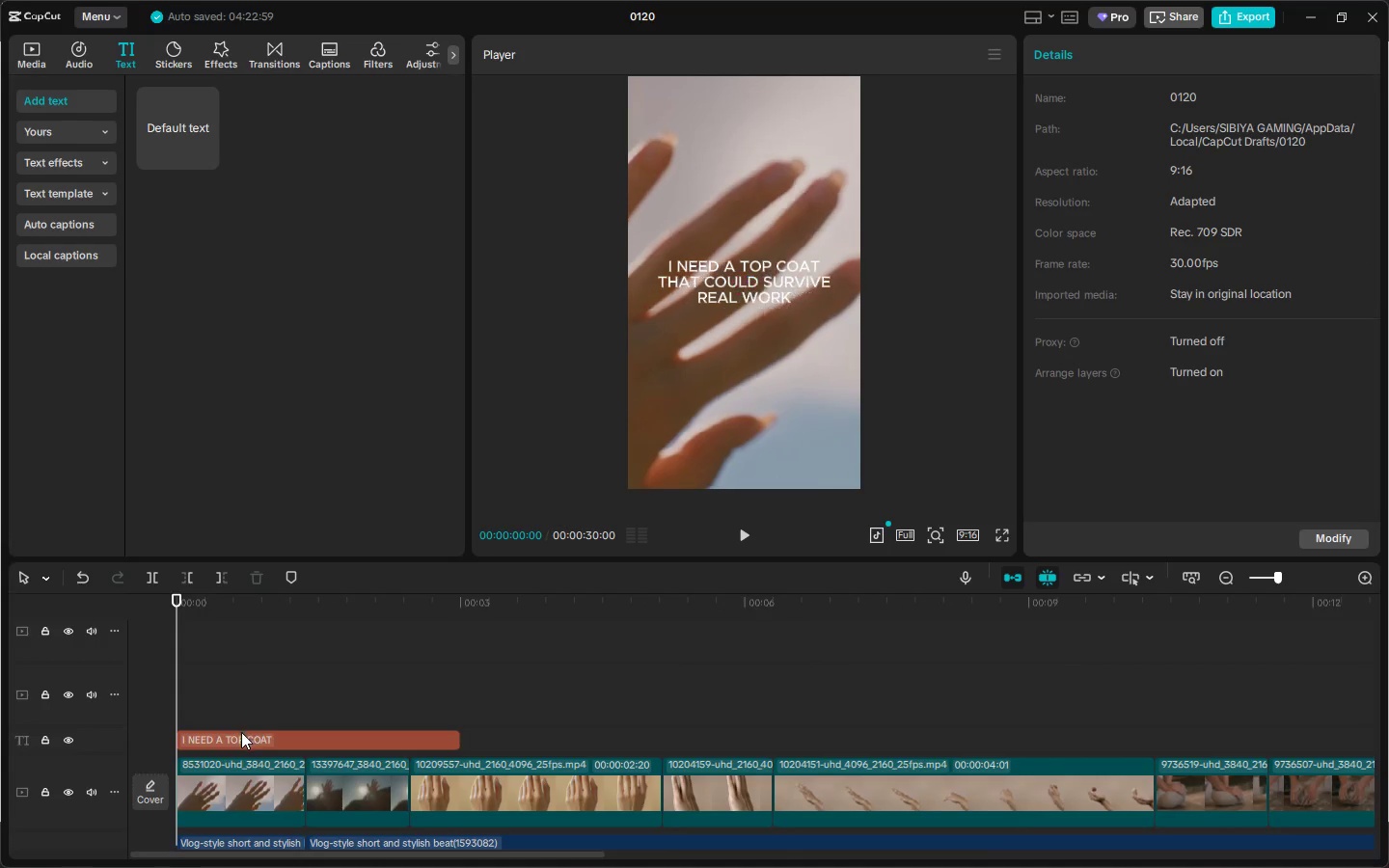 
left_click_drag(start_coordinate=[244, 737], to_coordinate=[426, 741])
 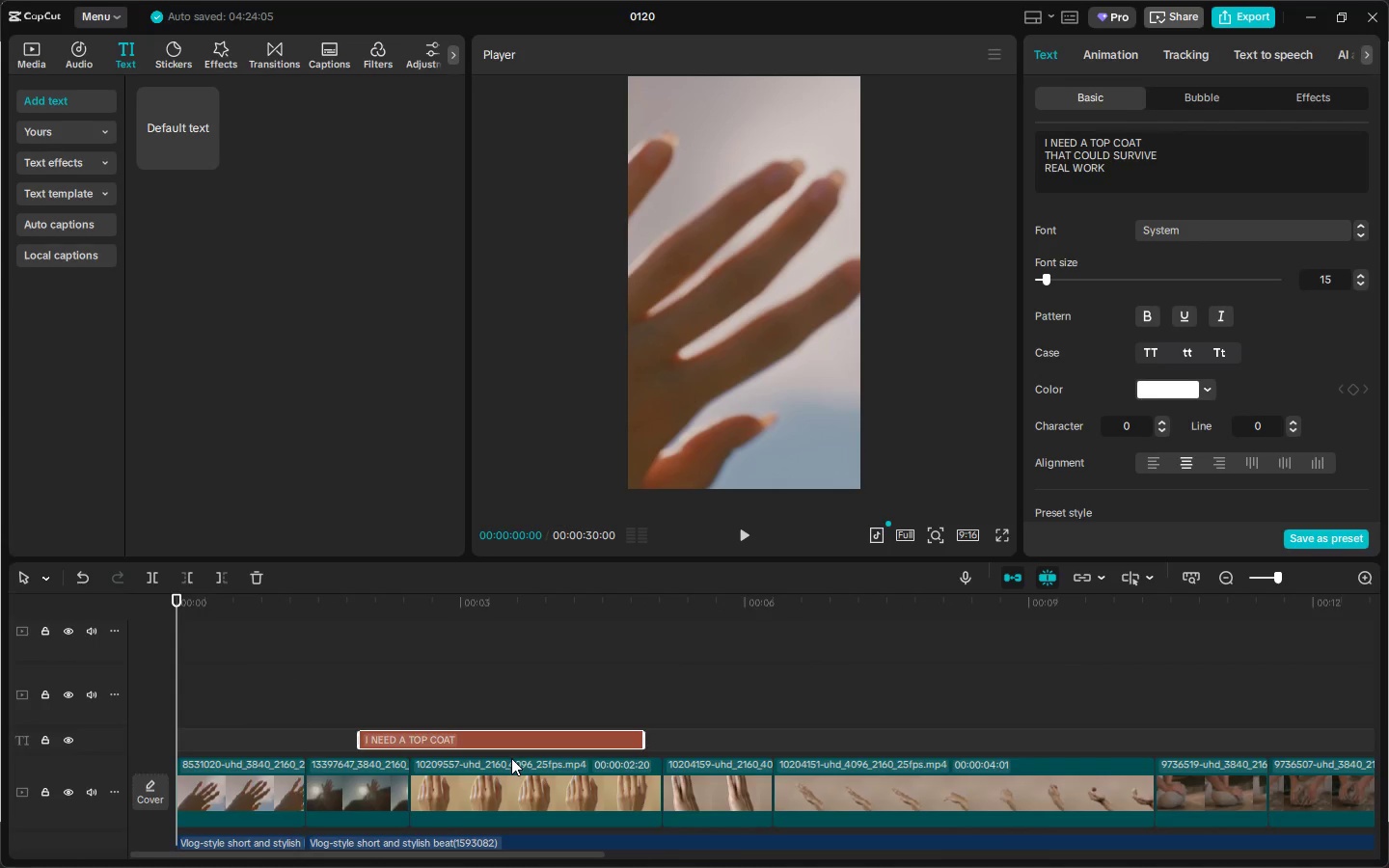 
left_click_drag(start_coordinate=[463, 741], to_coordinate=[514, 741])
 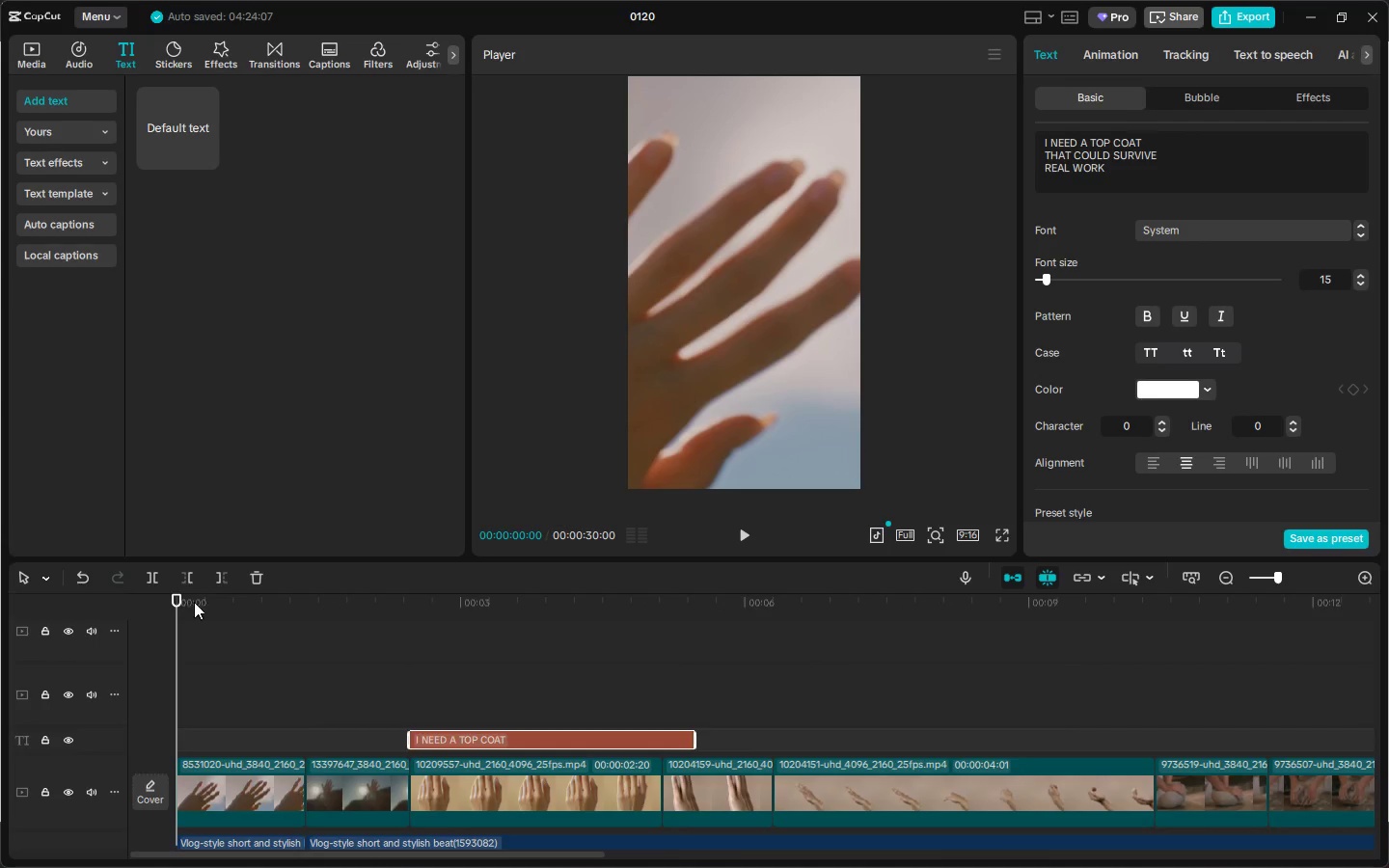 
left_click_drag(start_coordinate=[167, 603], to_coordinate=[150, 601])
 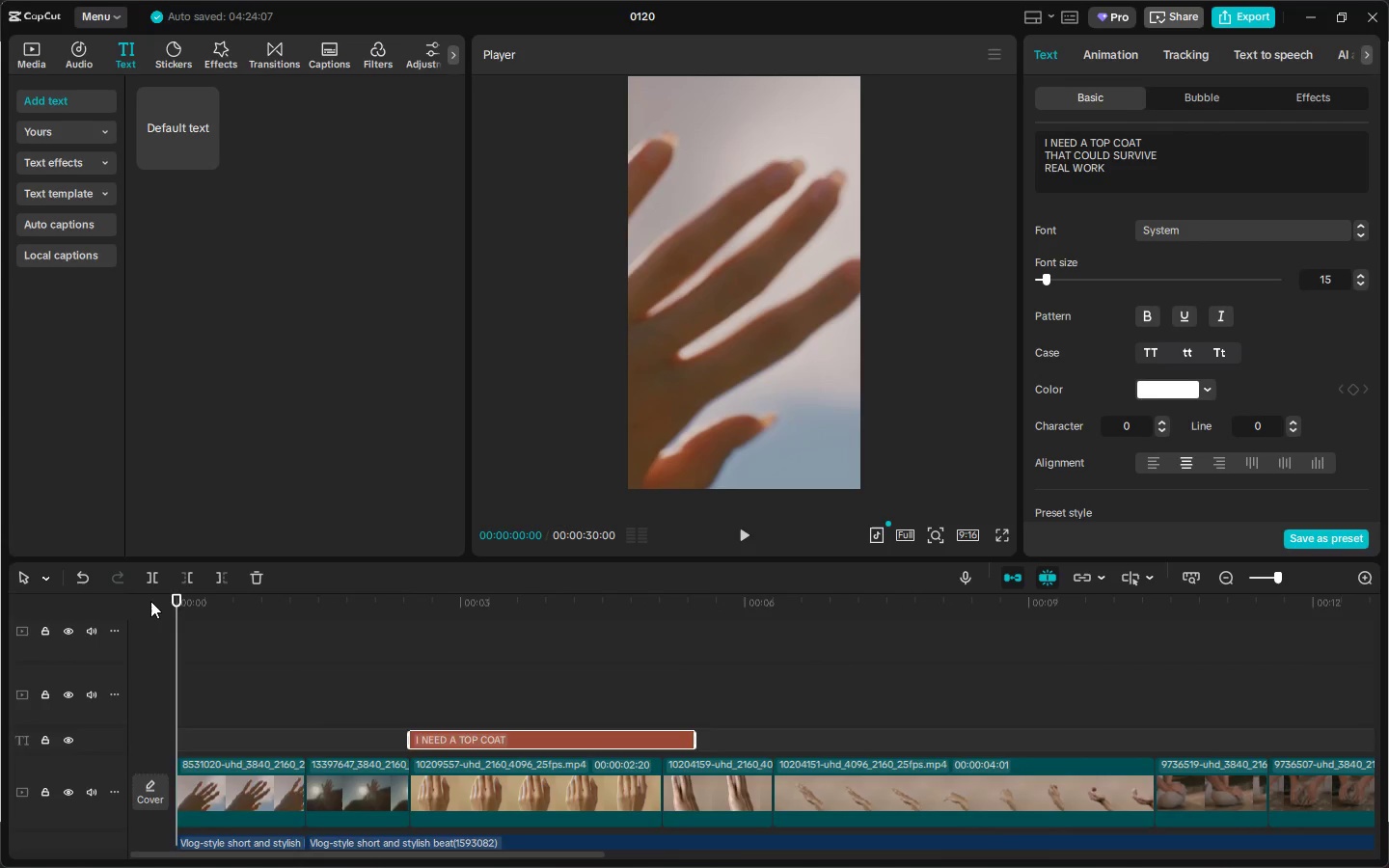 
key(Space)
 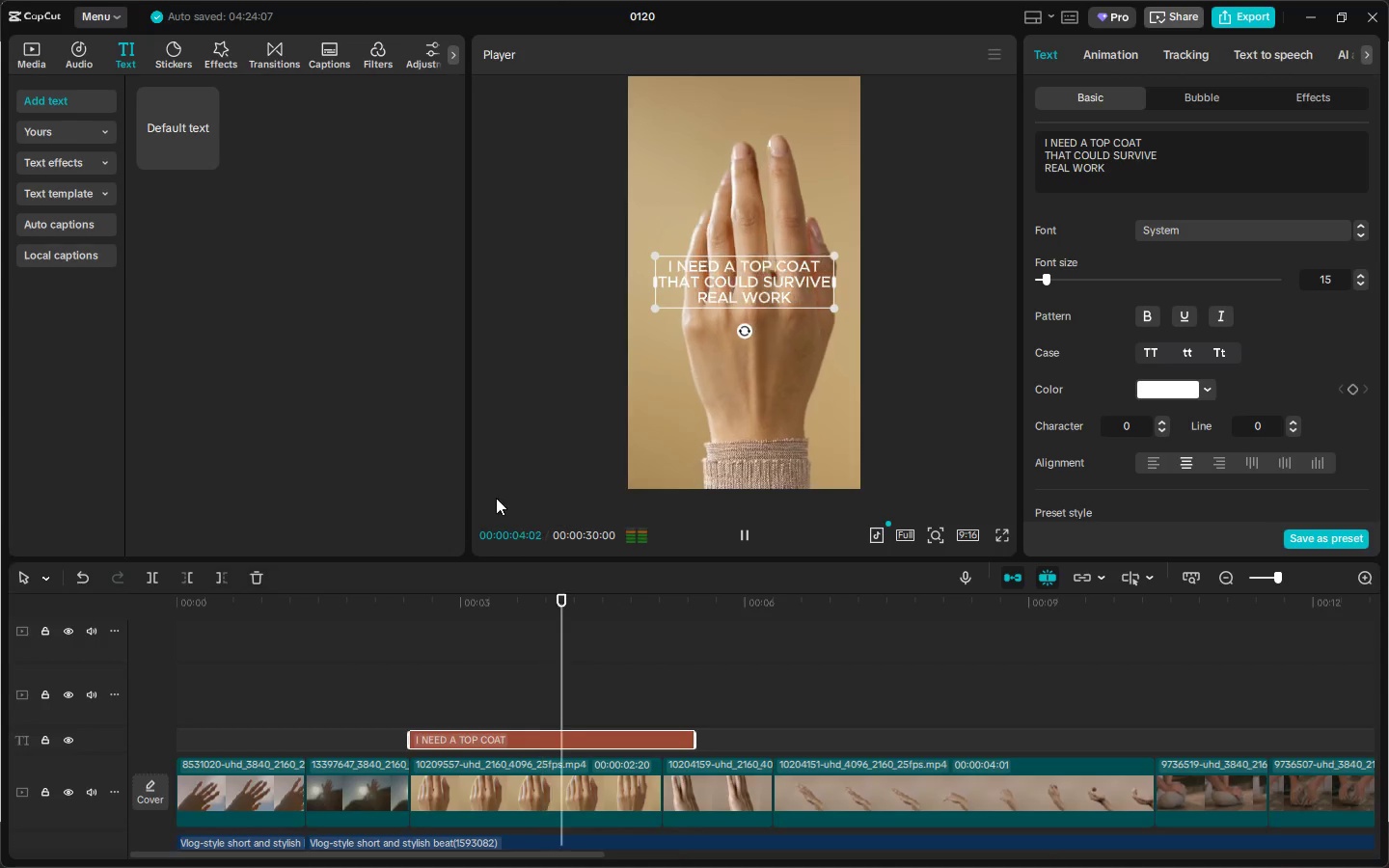 
wait(5.53)
 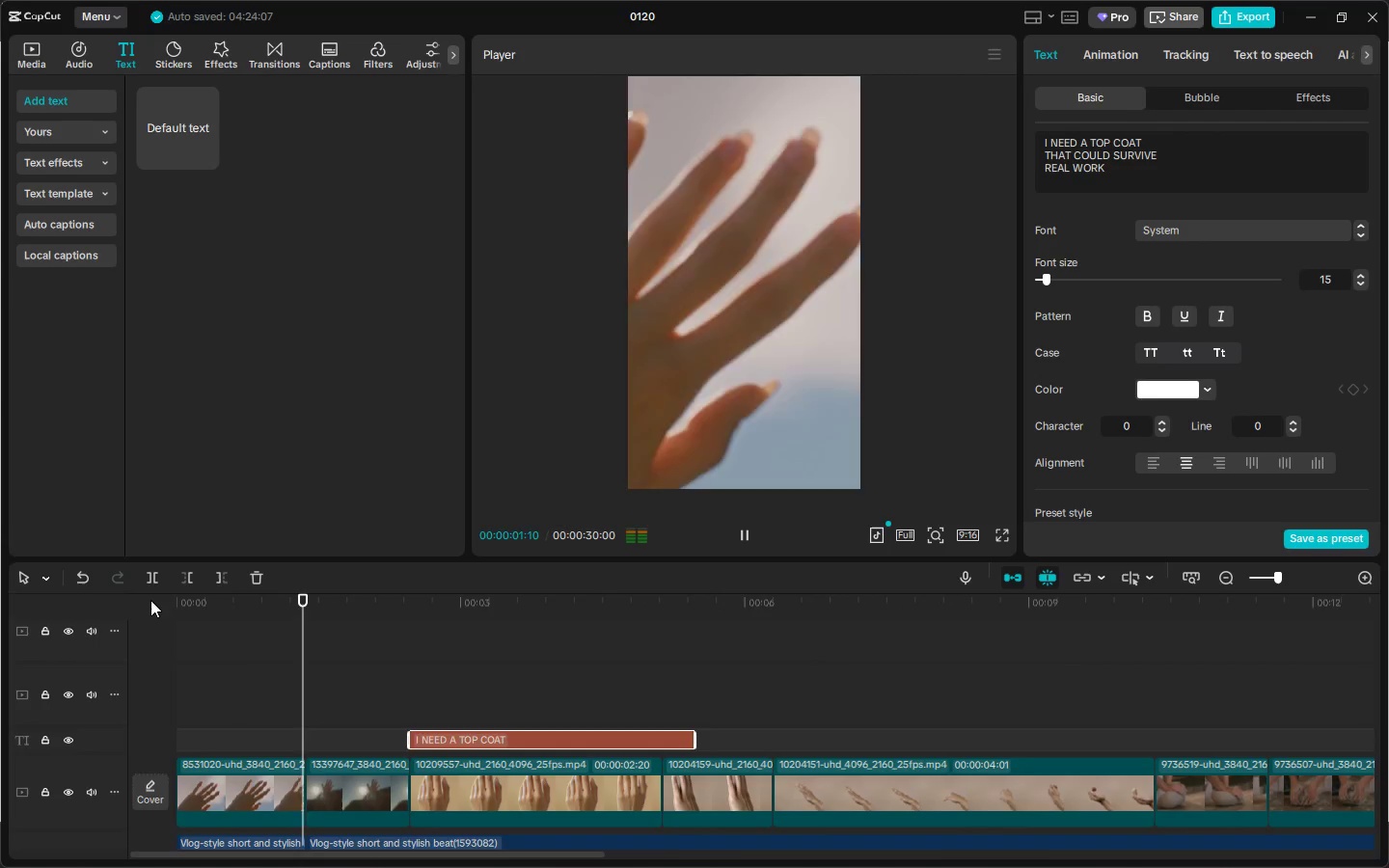 
key(Space)
 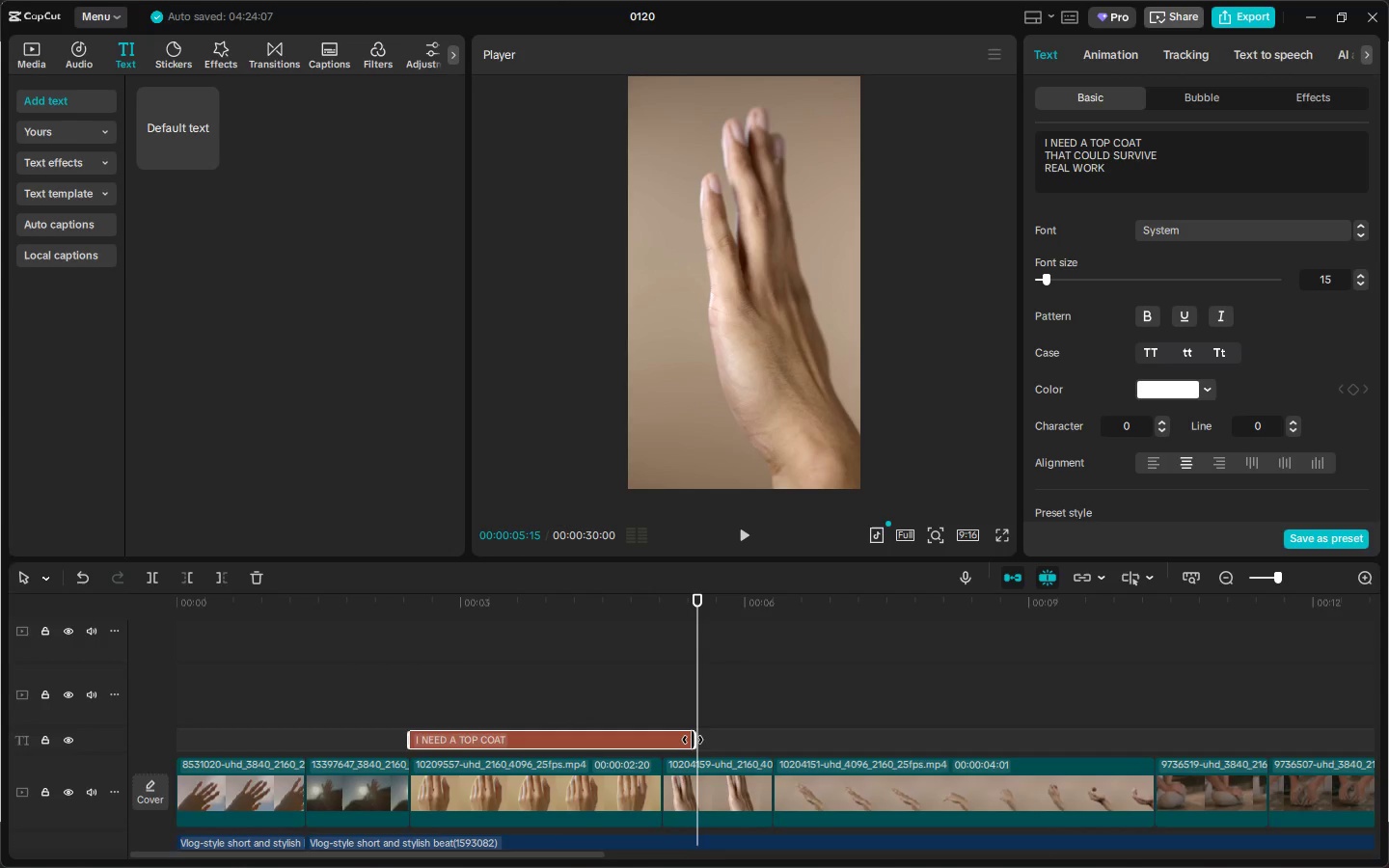 
left_click_drag(start_coordinate=[693, 740], to_coordinate=[773, 748])
 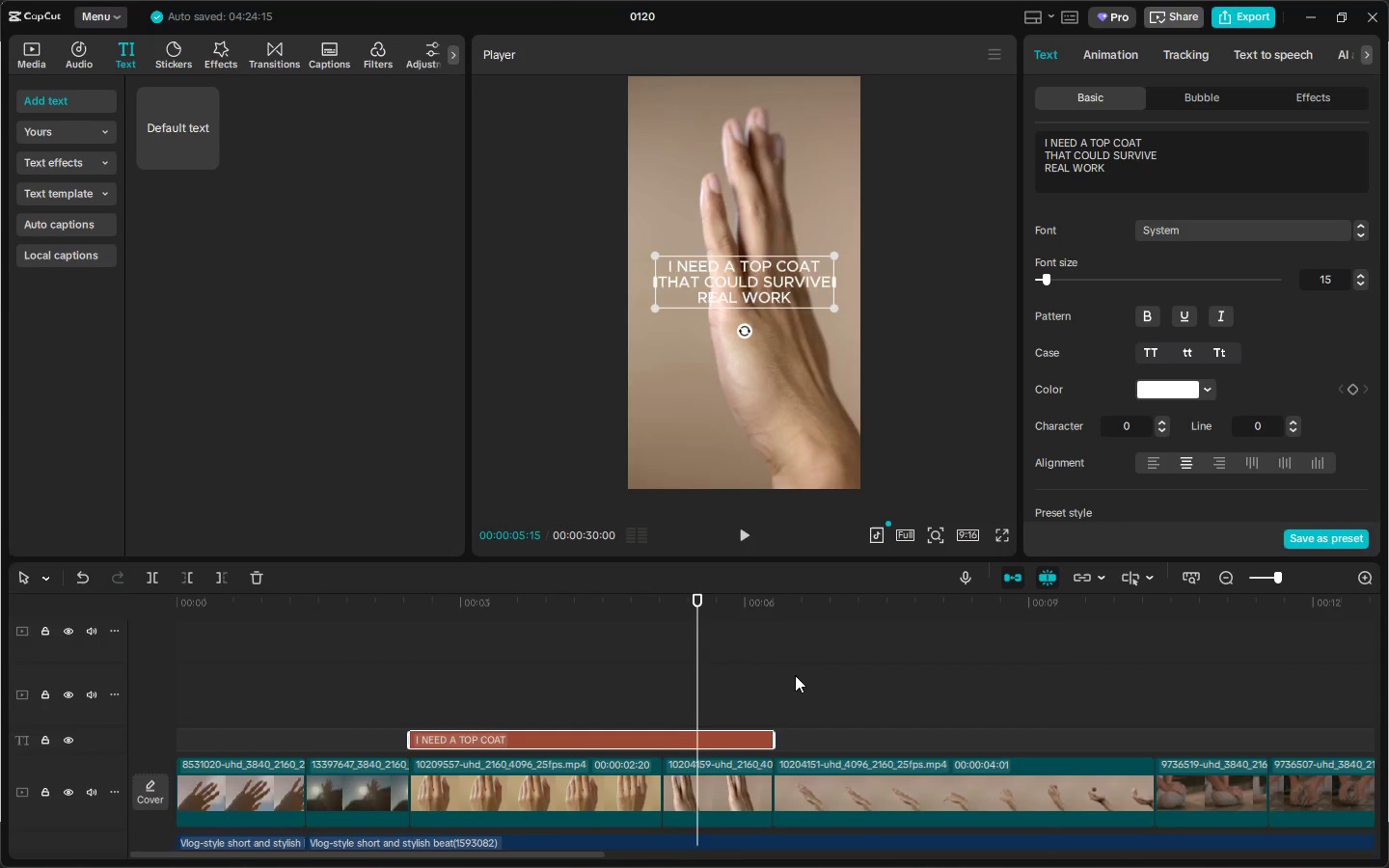 
key(Space)
 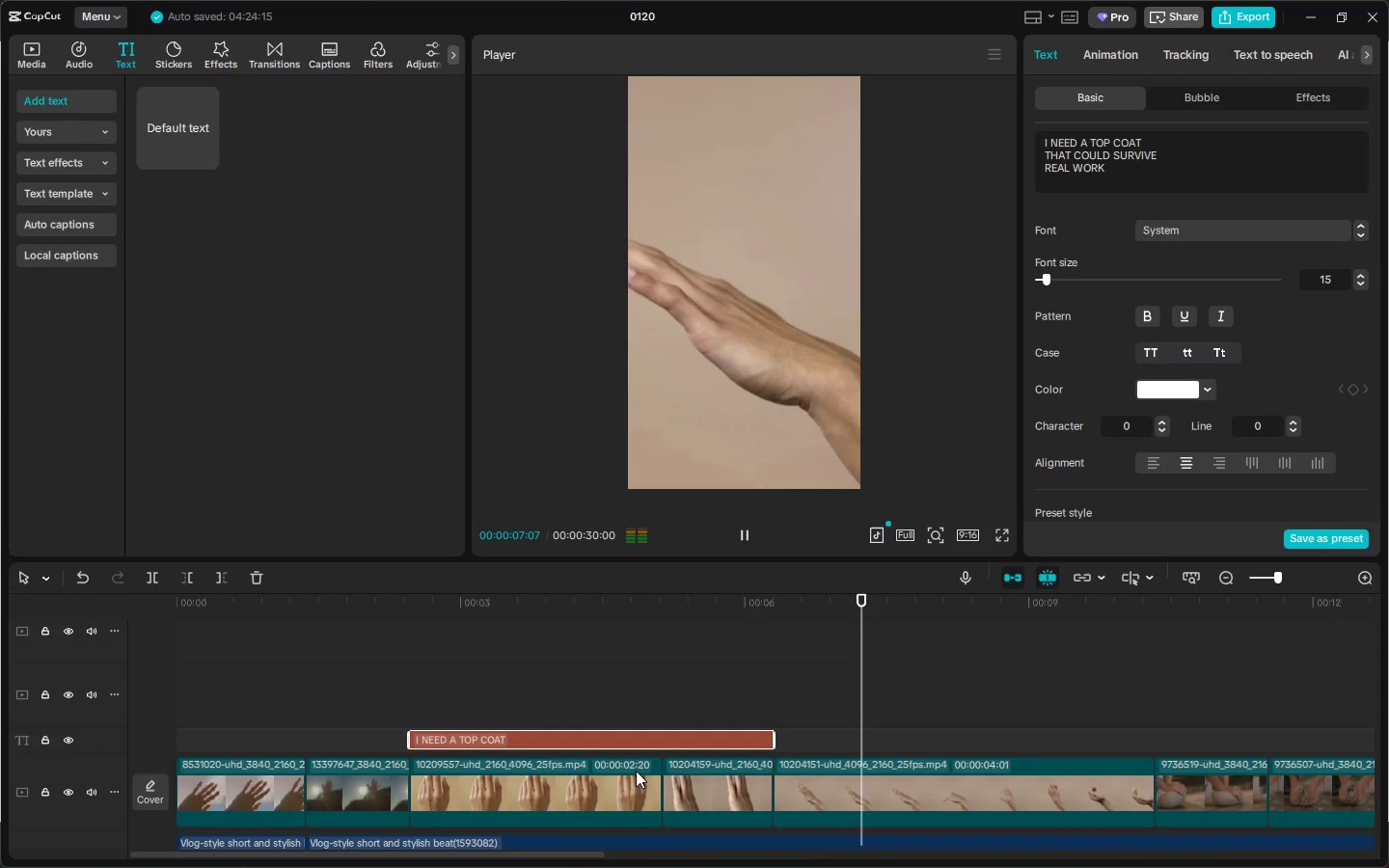 
left_click_drag(start_coordinate=[589, 853], to_coordinate=[778, 867])
 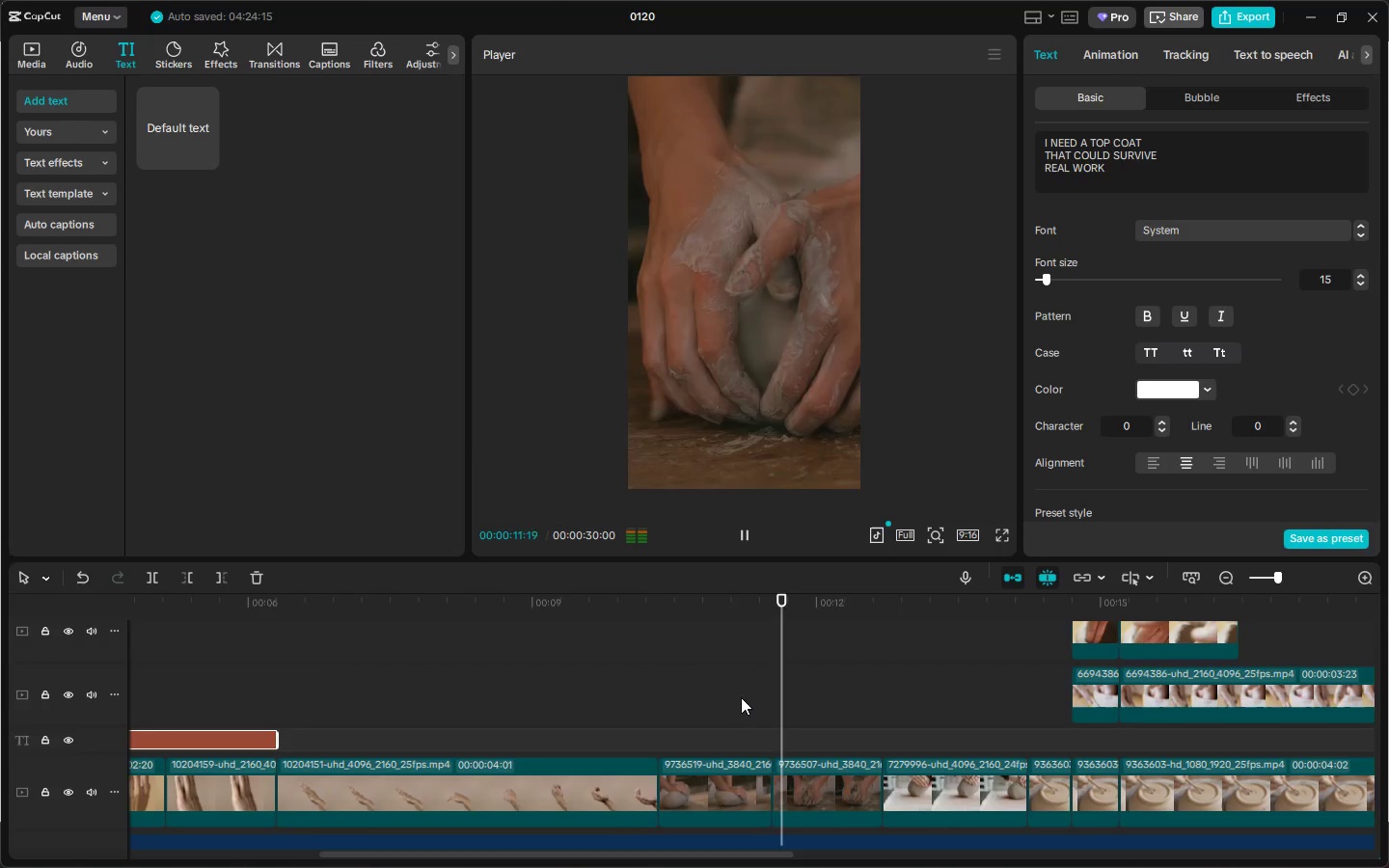 
key(Space)
 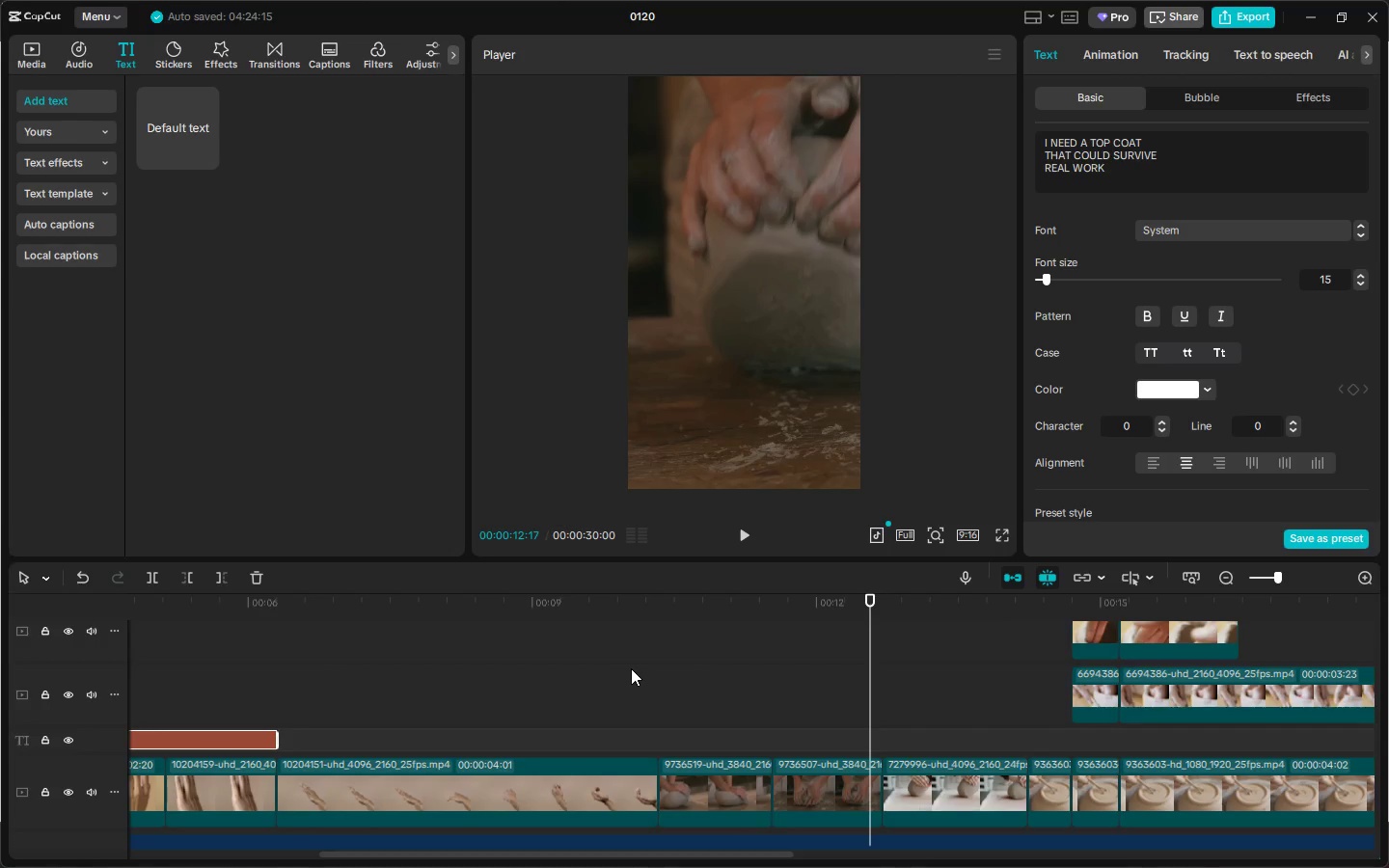 
wait(30.03)
 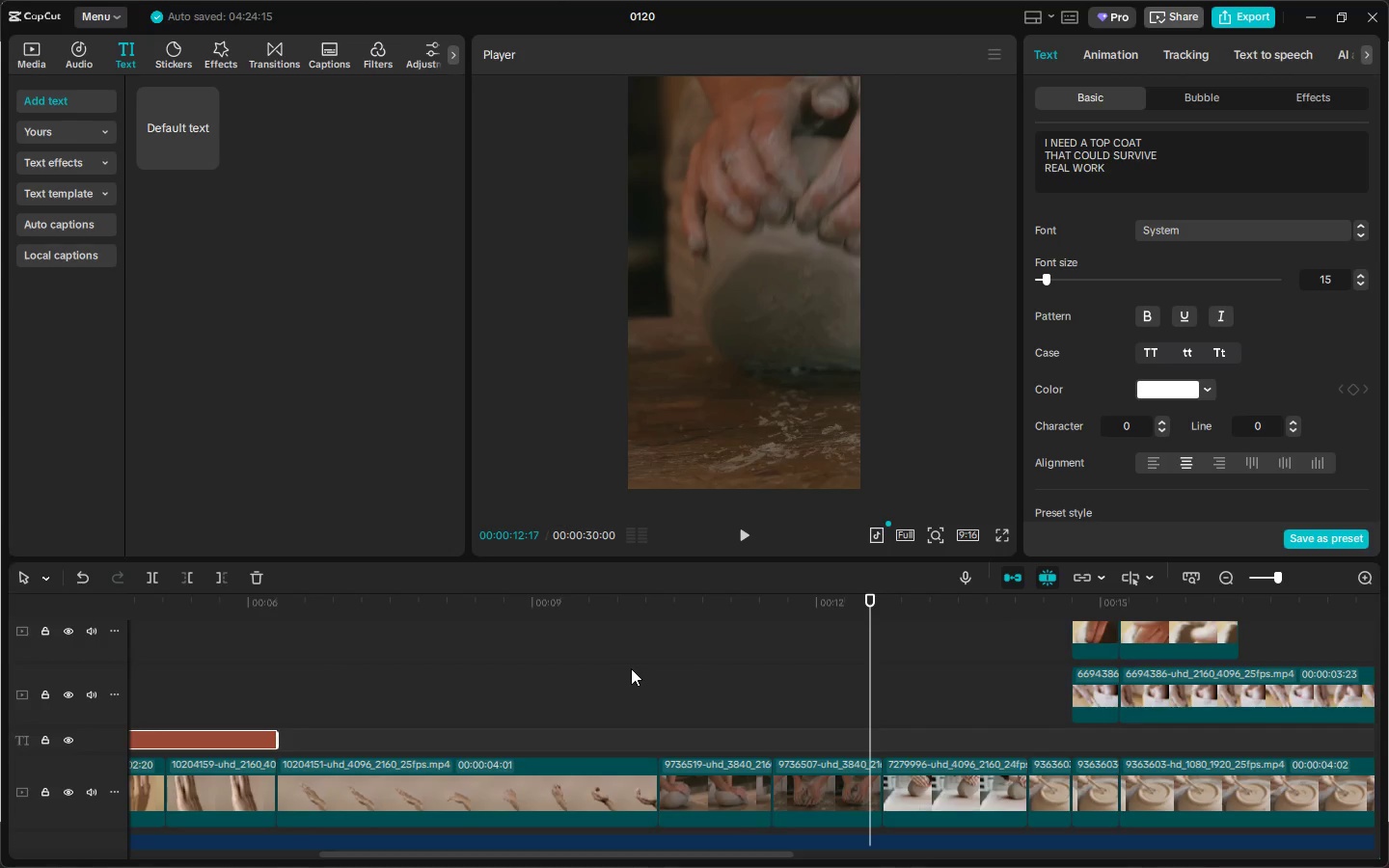 
key(Space)
 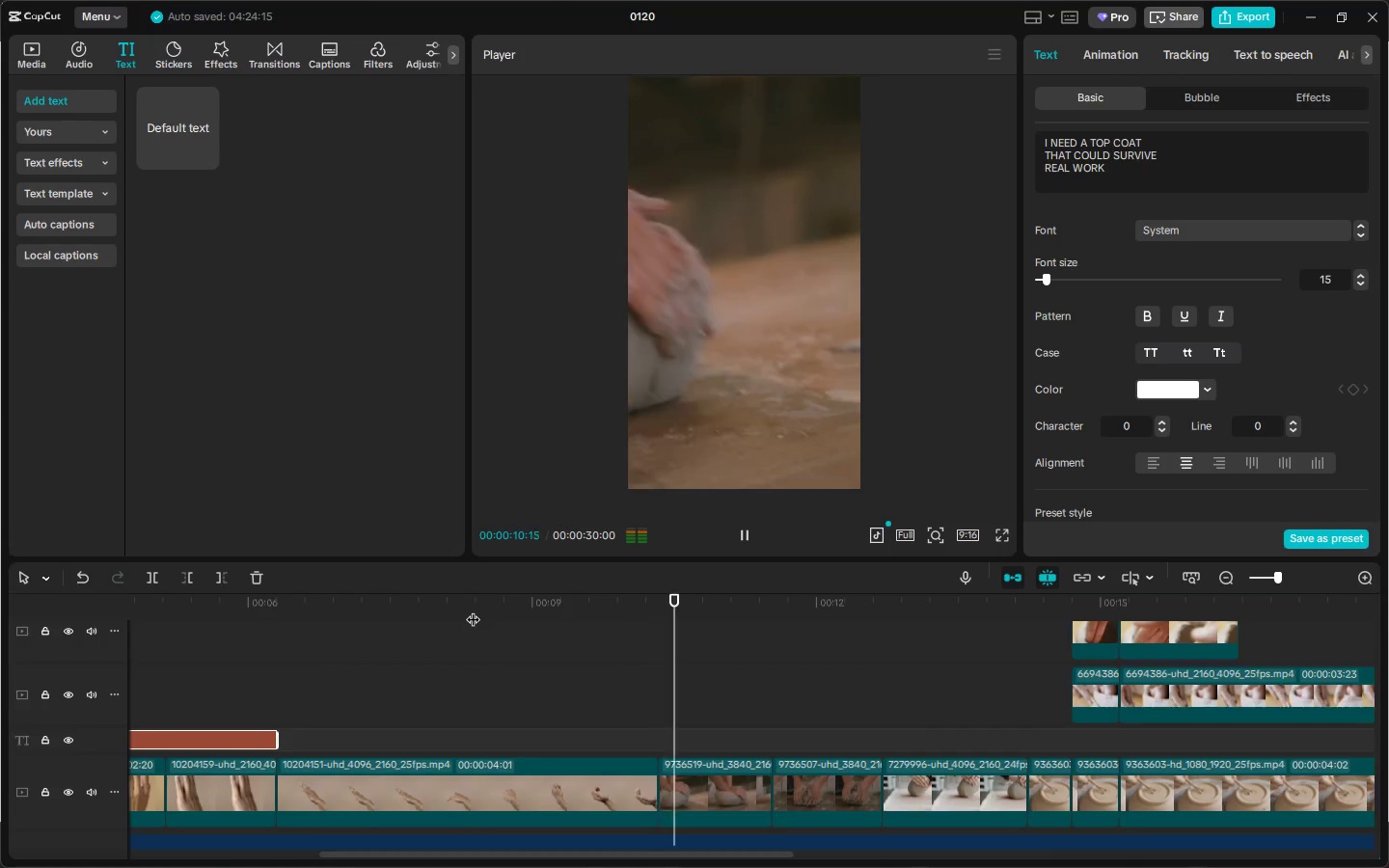 
key(Space)
 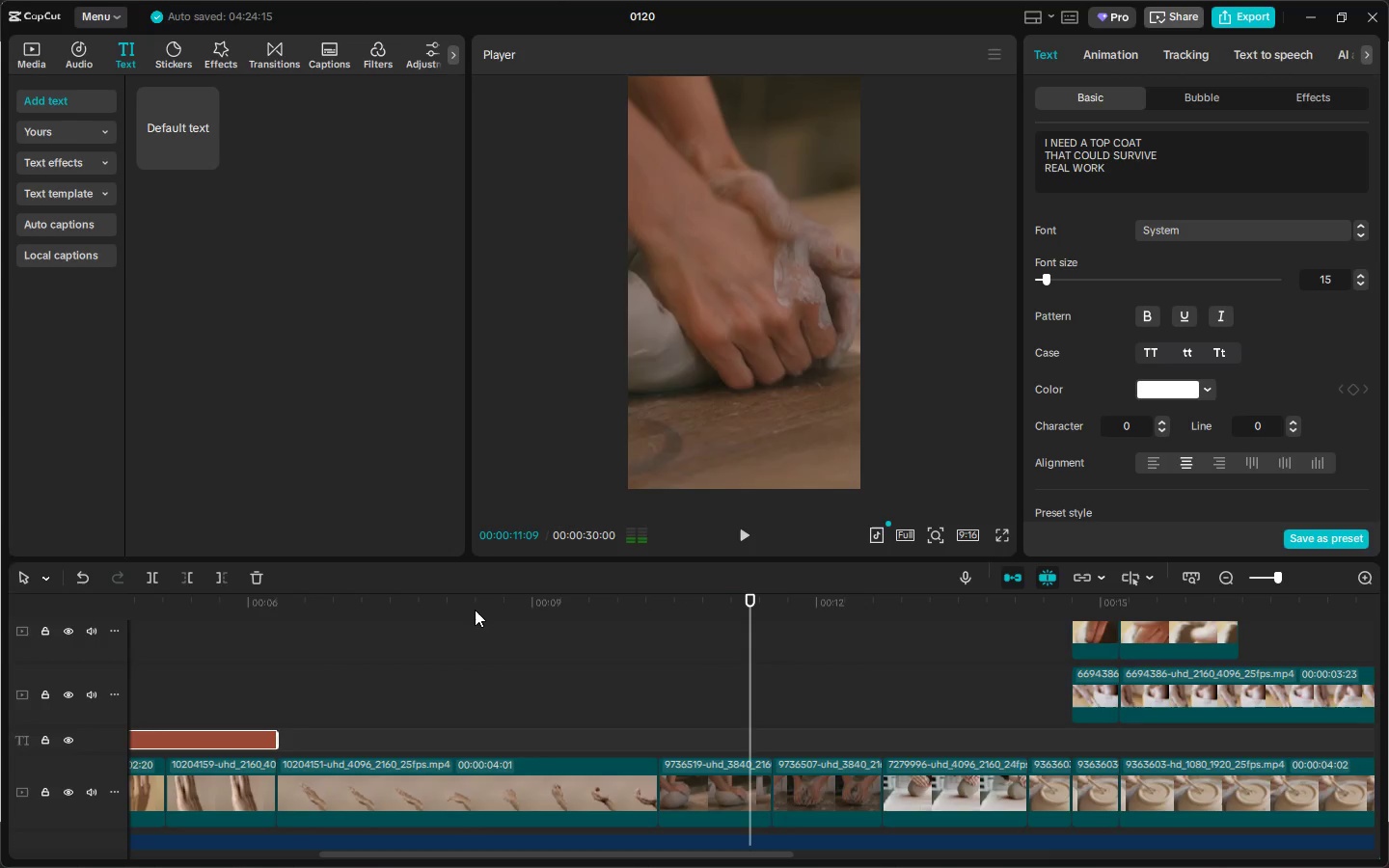 
key(Space)
 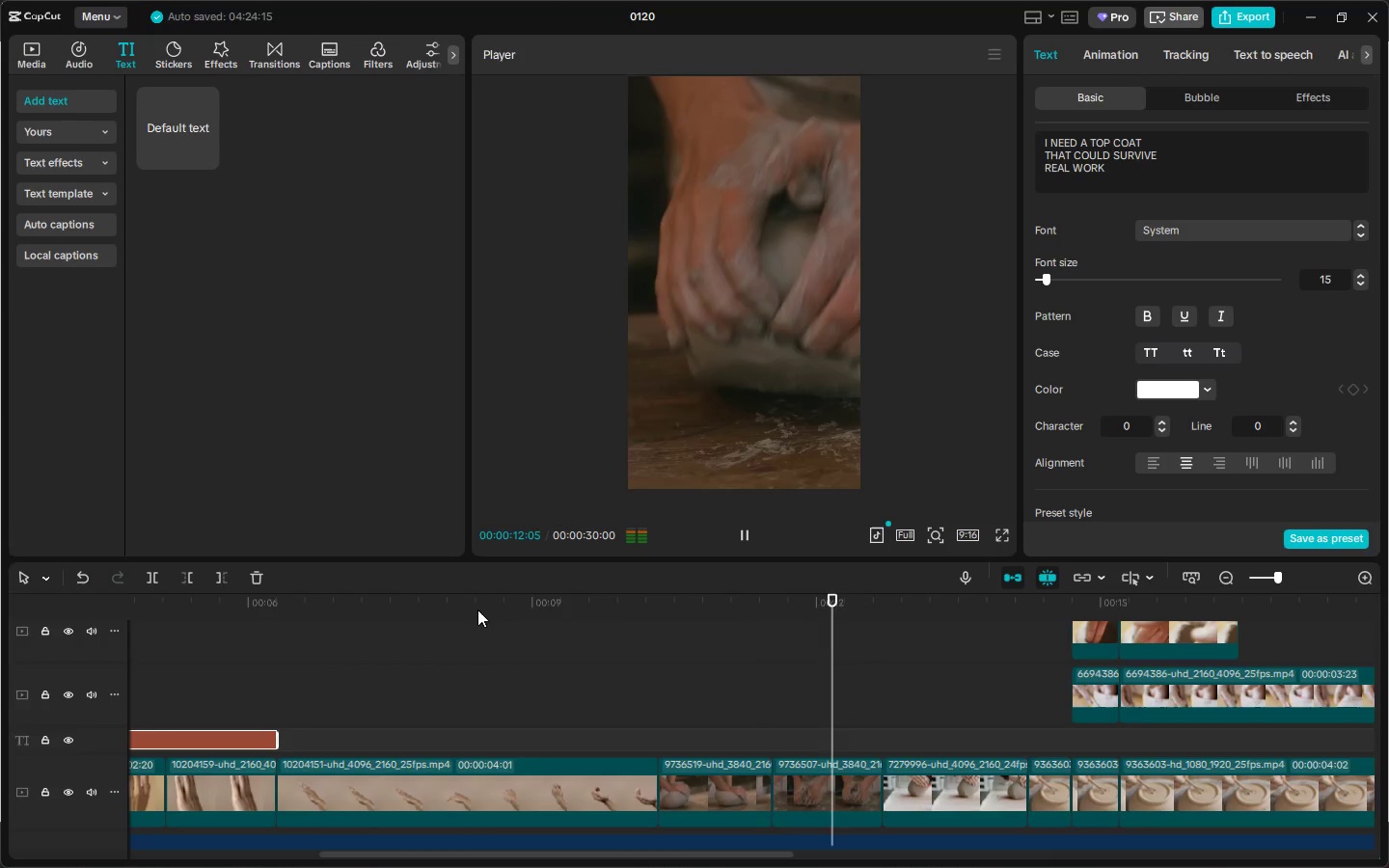 
key(Space)
 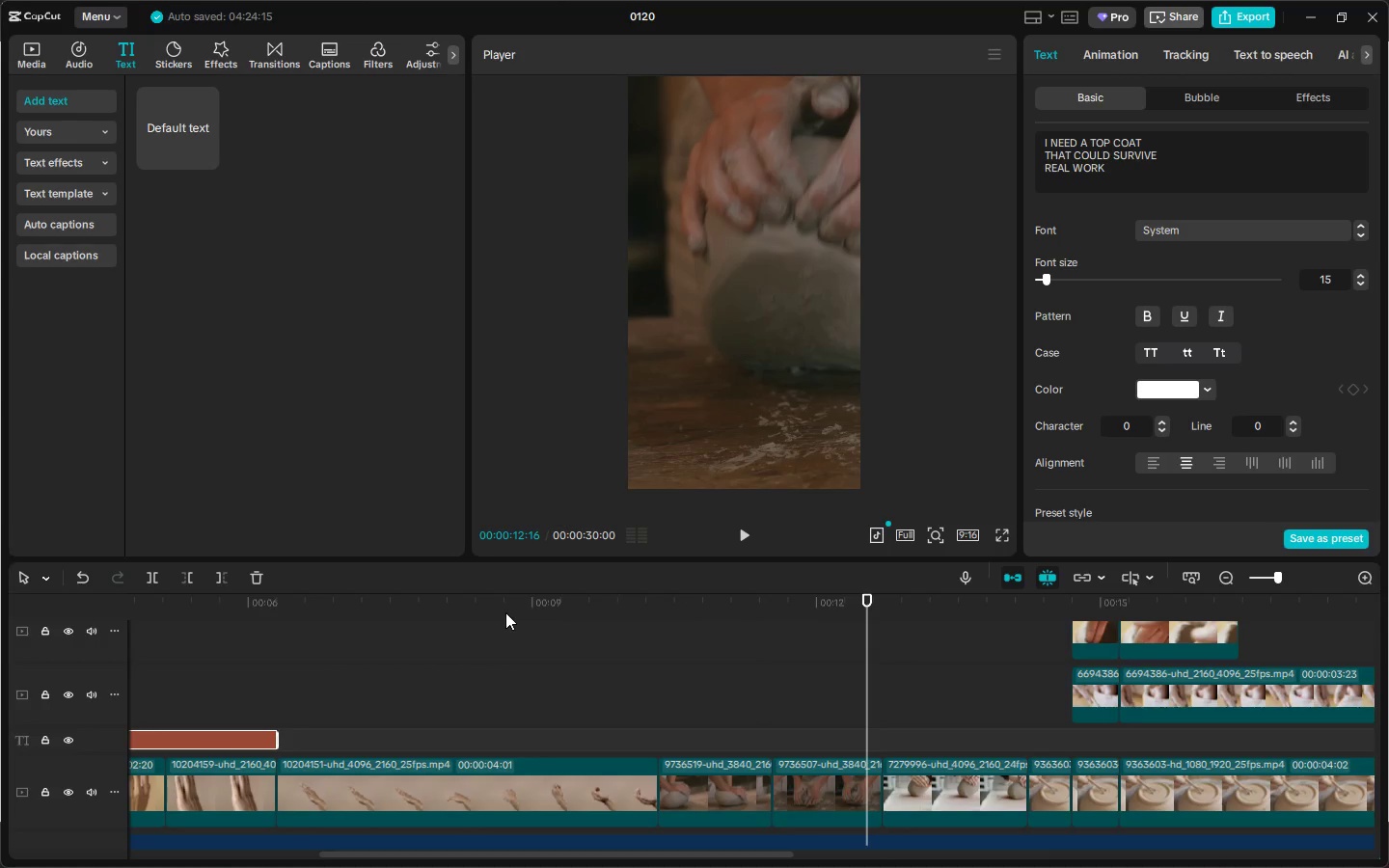 
left_click_drag(start_coordinate=[723, 619], to_coordinate=[693, 624])
 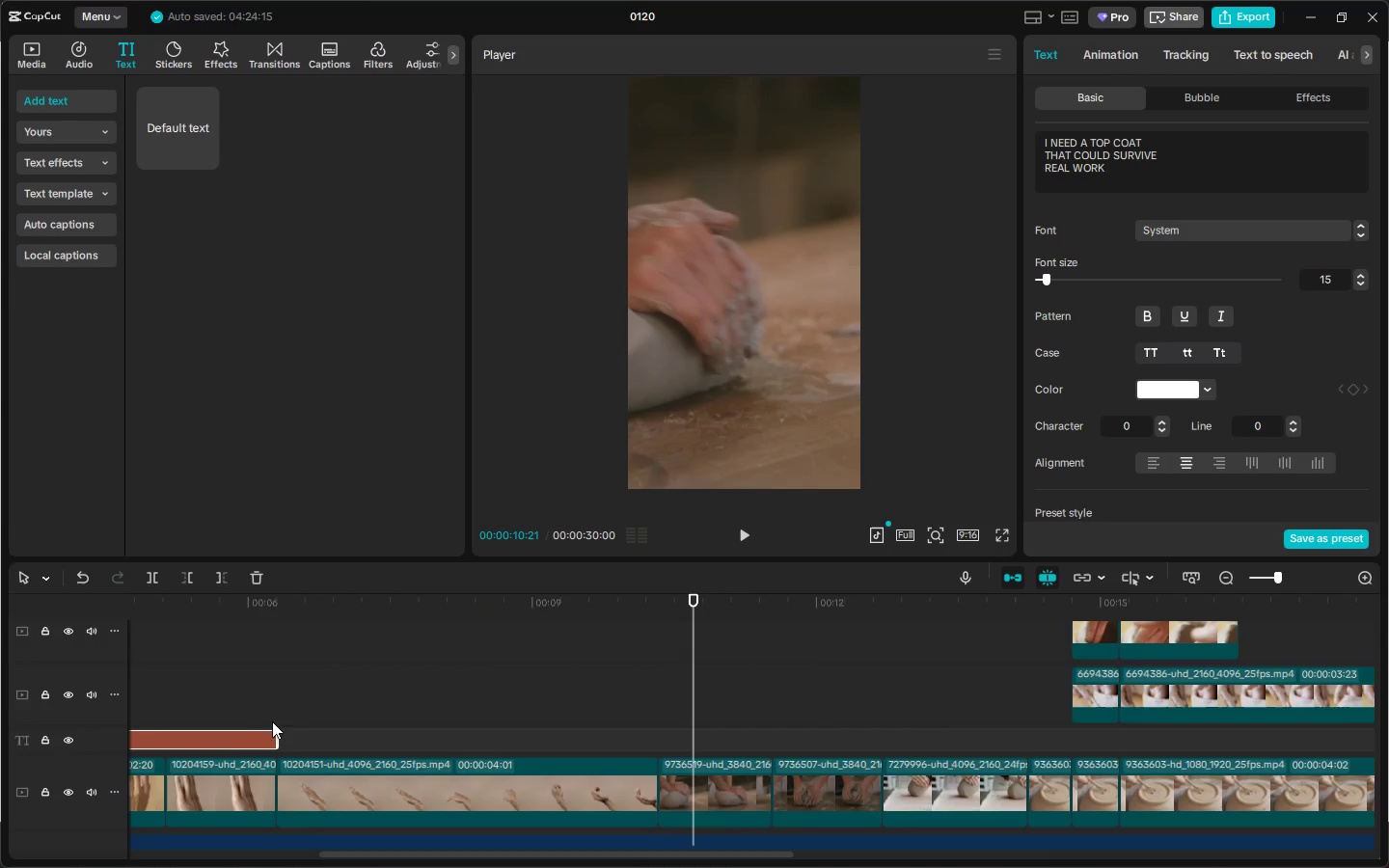 
hold_key(key=AltLeft, duration=0.89)
 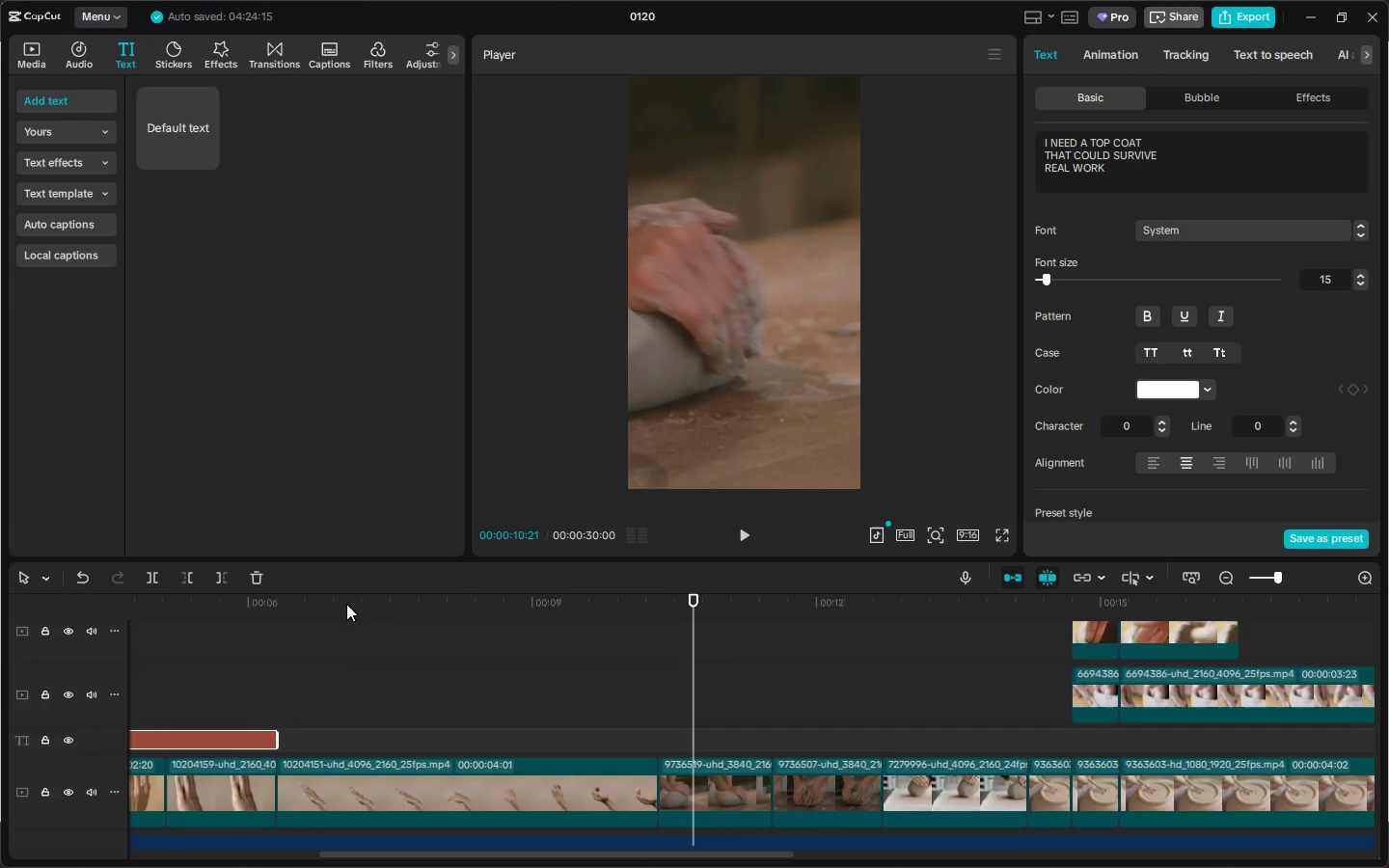 
left_click_drag(start_coordinate=[283, 610], to_coordinate=[0, 607])
 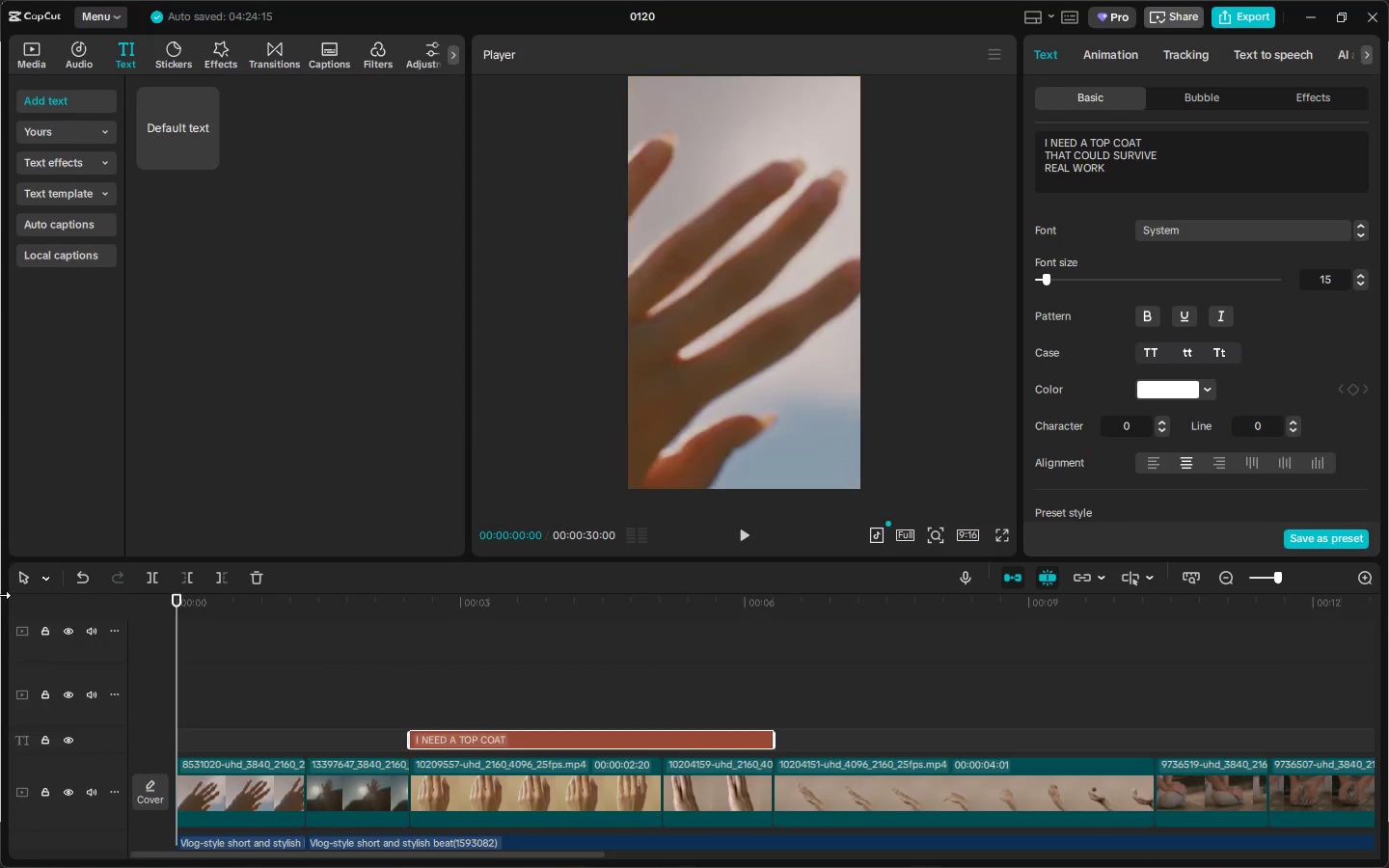 
key(Space)
 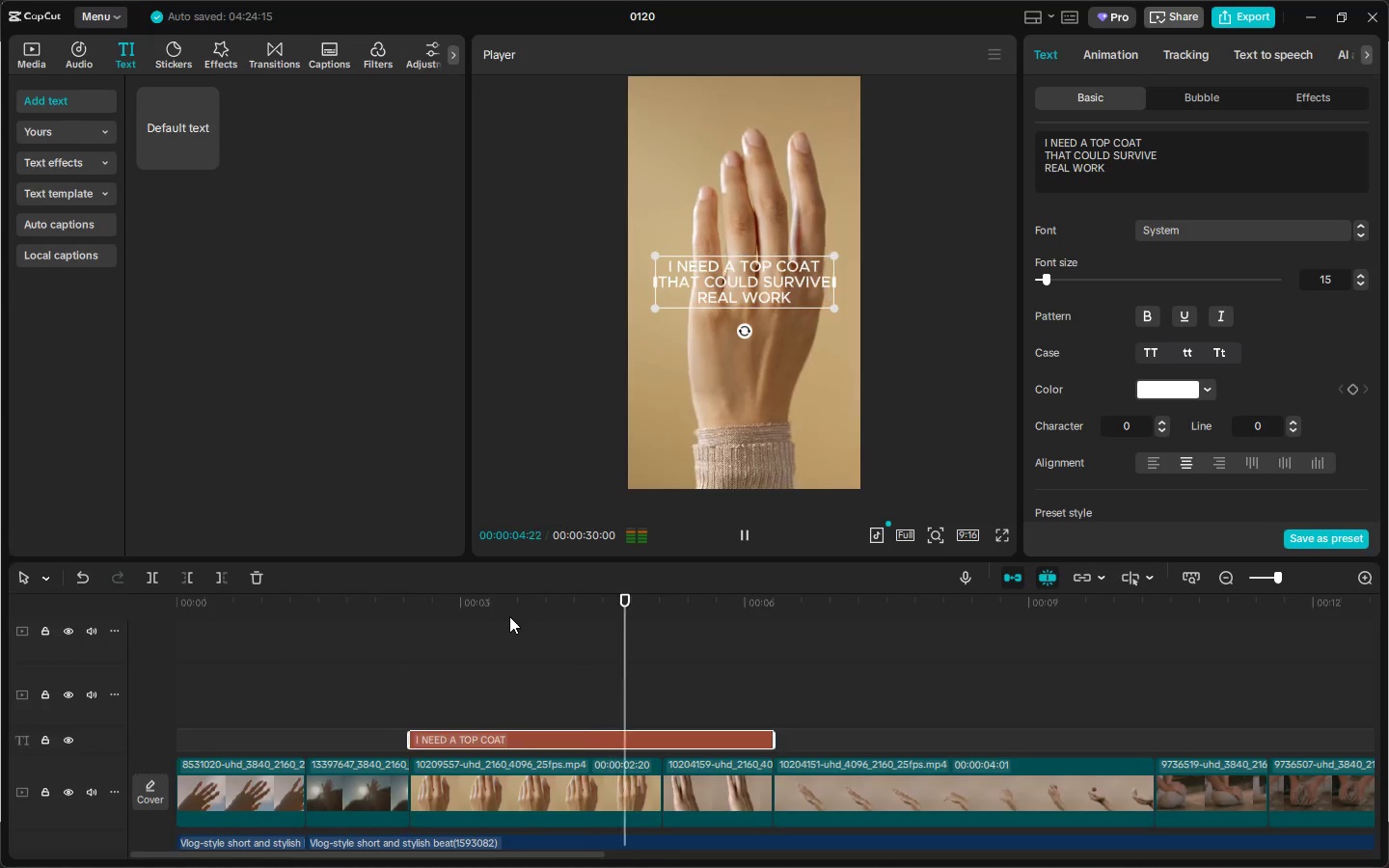 
wait(9.78)
 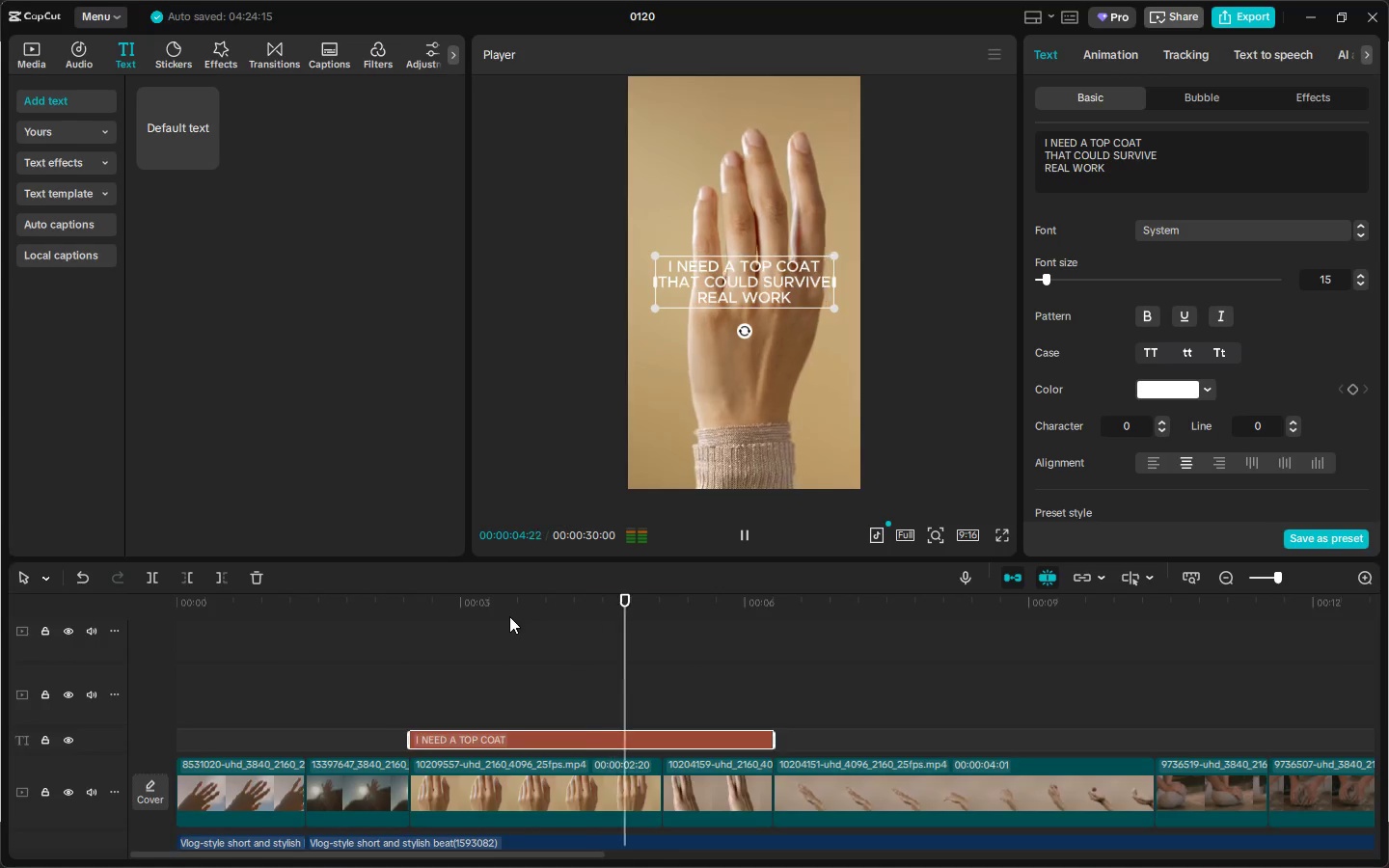 
key(Space)
 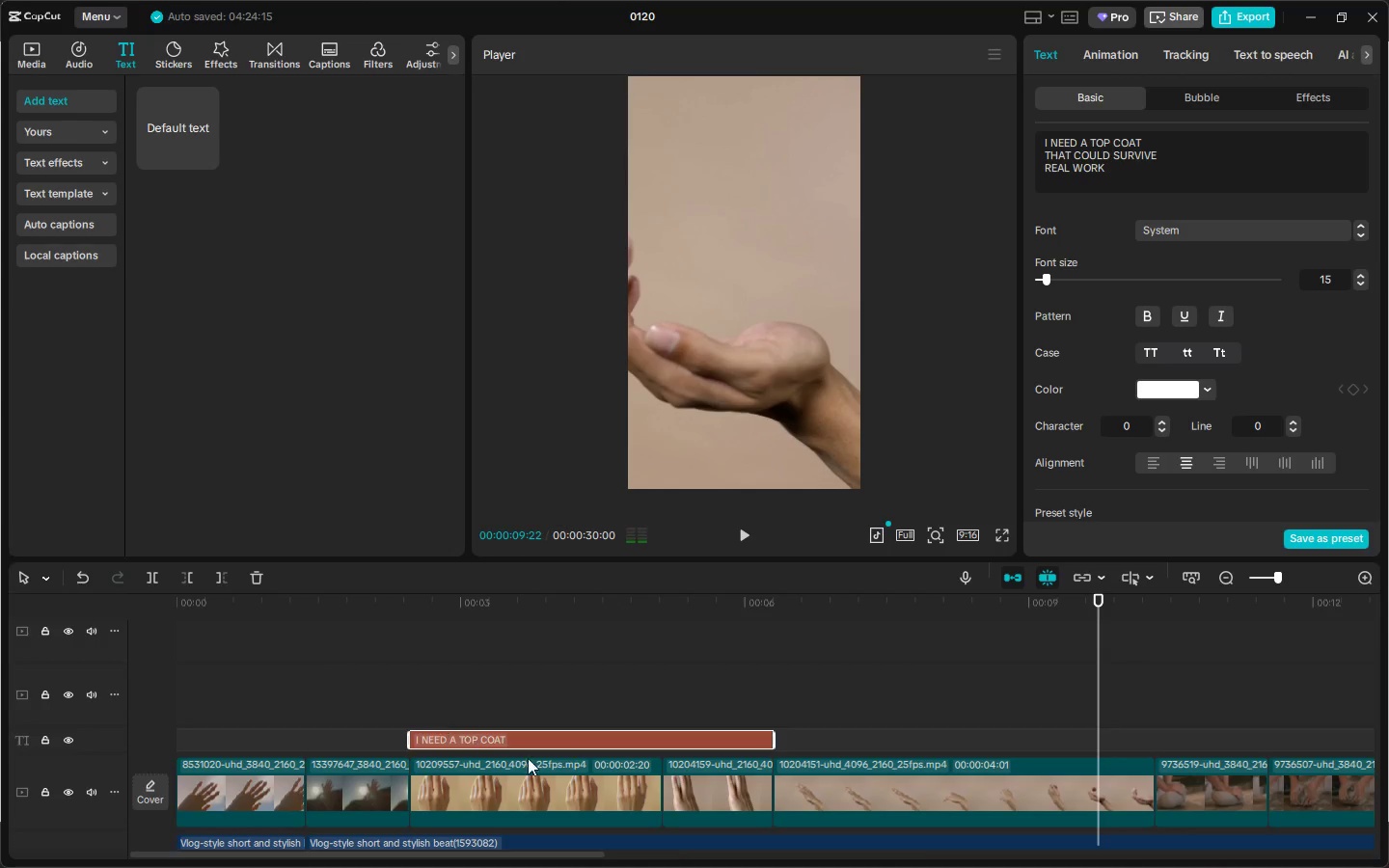 
hold_key(key=AltLeft, duration=1.5)
left_click_drag(start_coordinate=[532, 741], to_coordinate=[994, 742])
 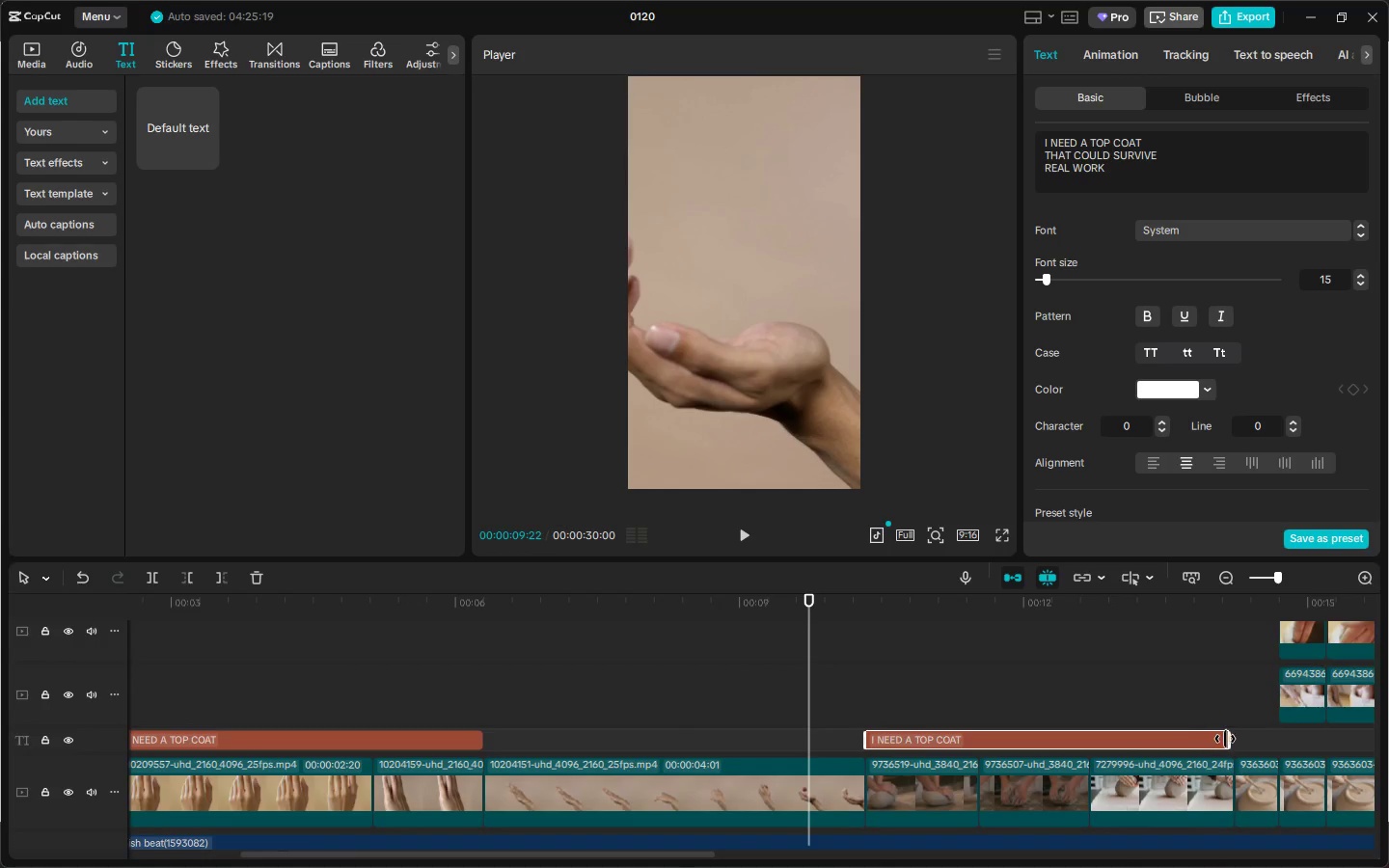 
hold_key(key=AltLeft, duration=1.52)
 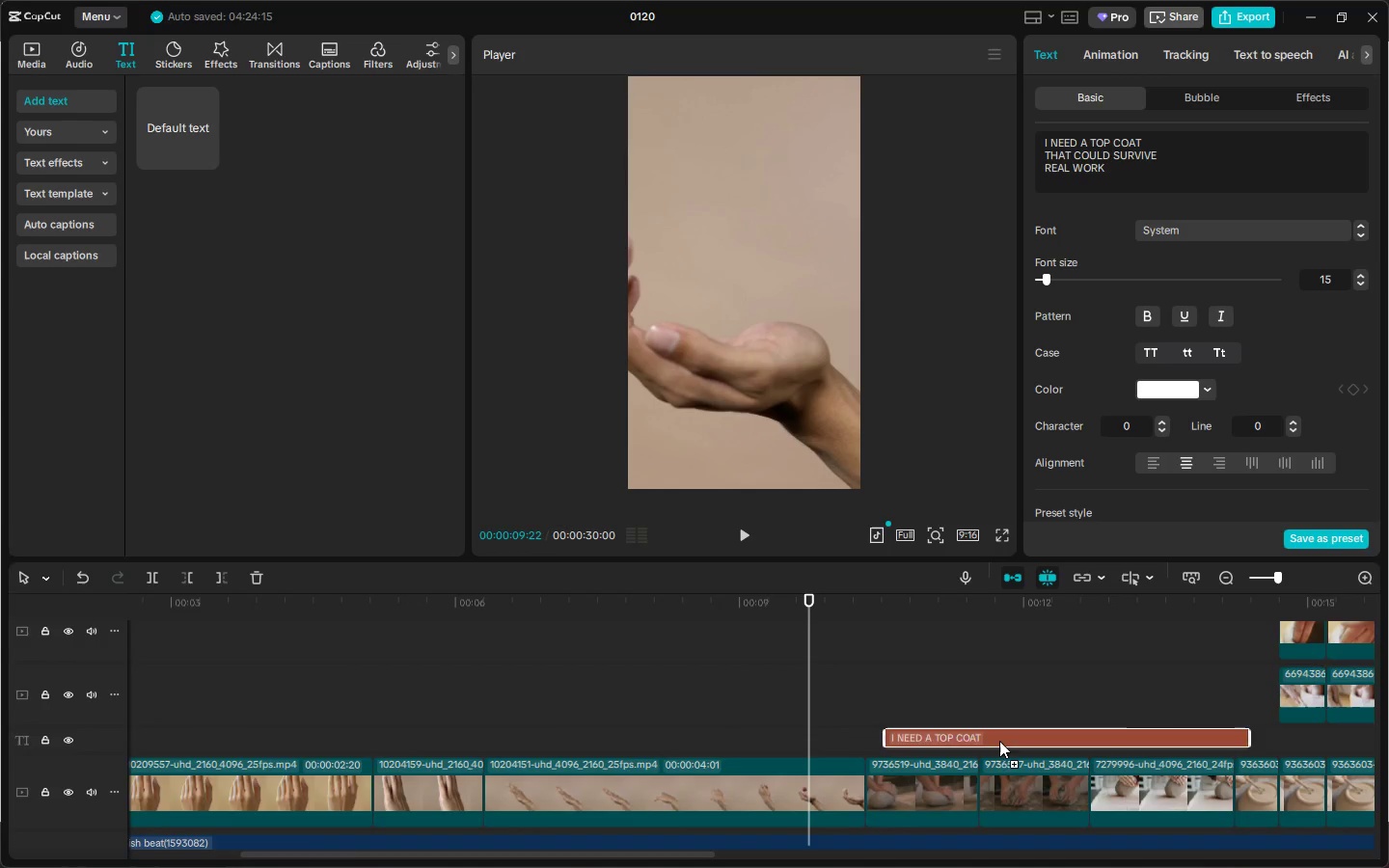 
hold_key(key=AltLeft, duration=1.51)
 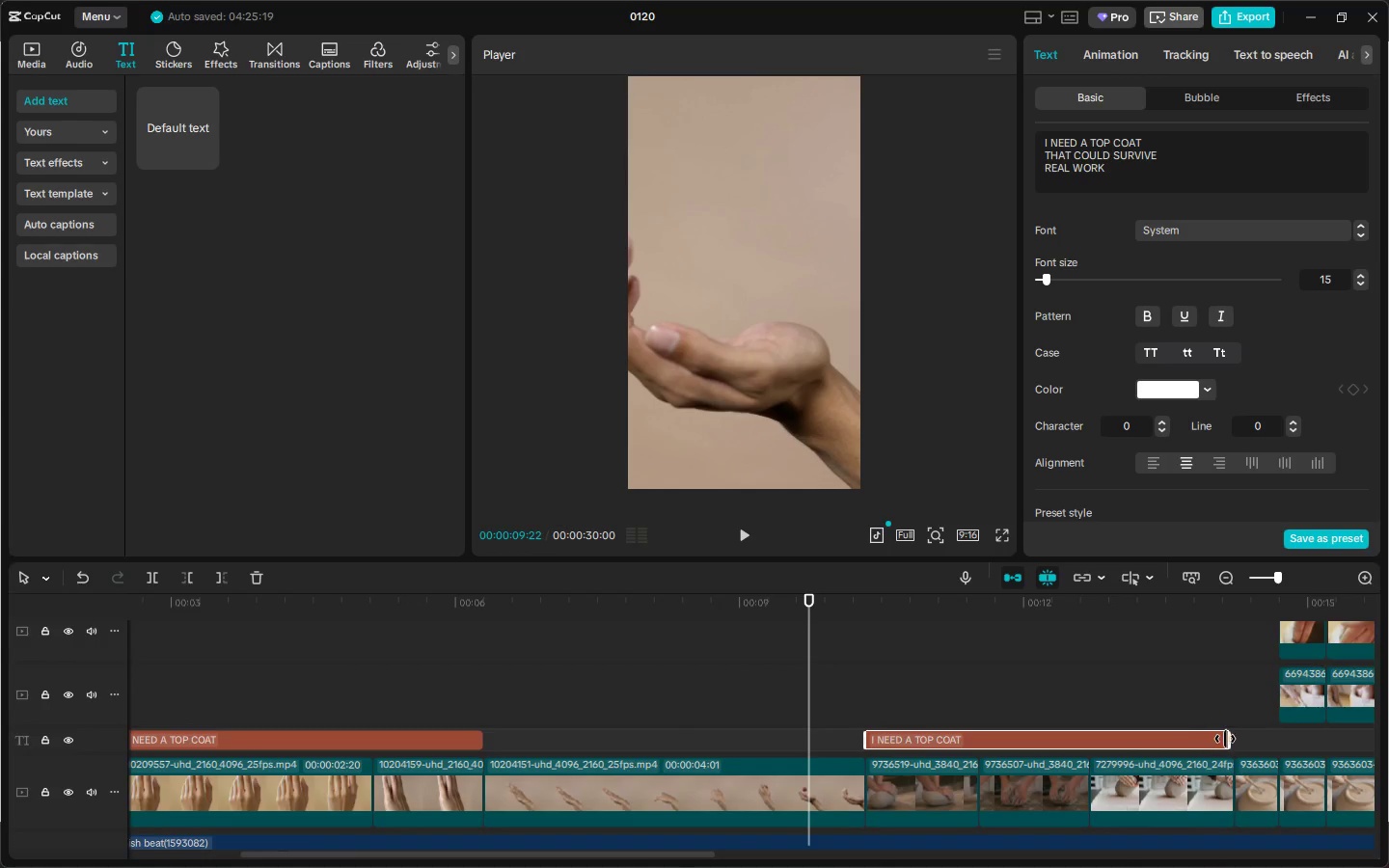 
left_click_drag(start_coordinate=[1225, 739], to_coordinate=[1032, 744])
 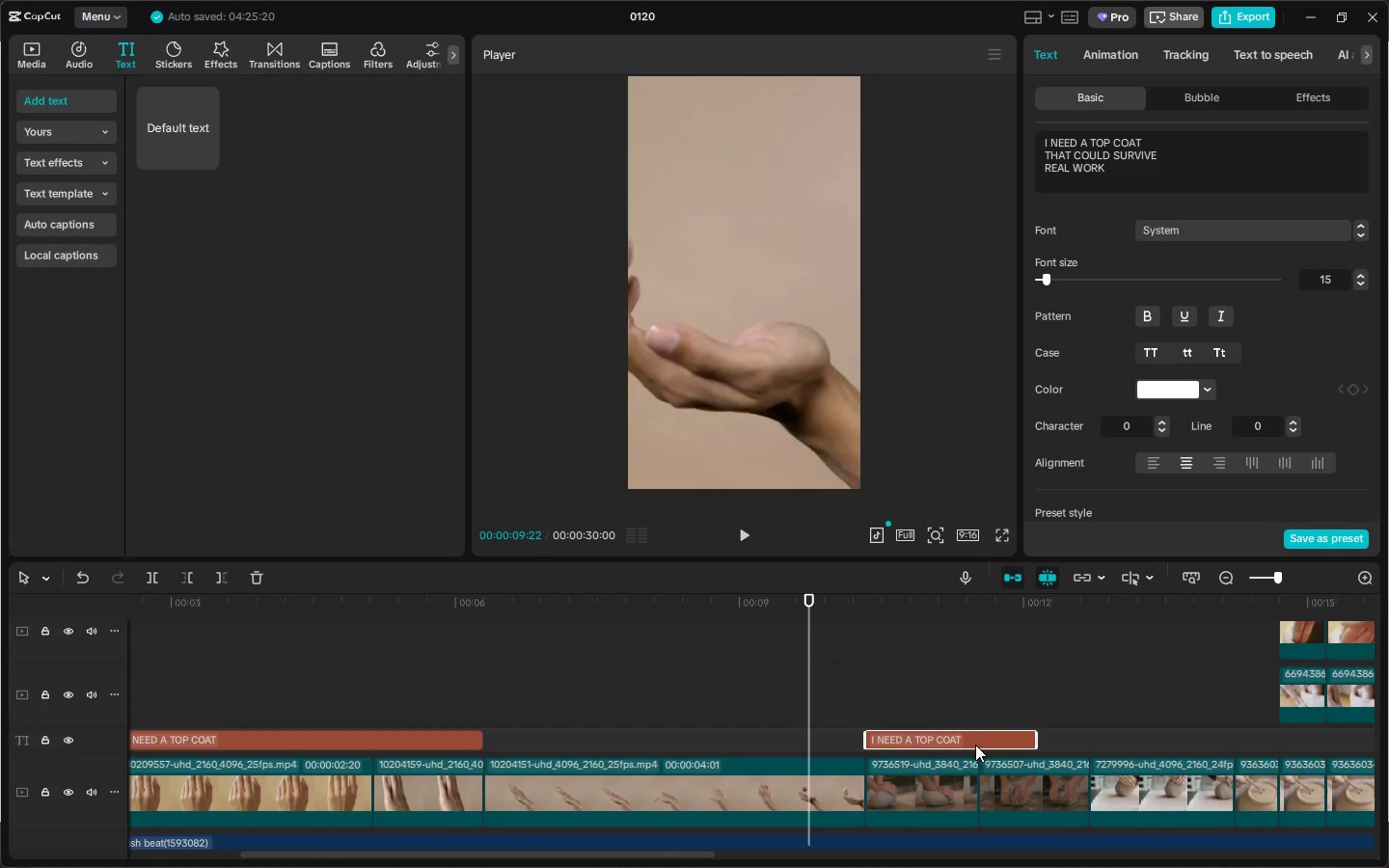 
left_click_drag(start_coordinate=[973, 745], to_coordinate=[1077, 746])
 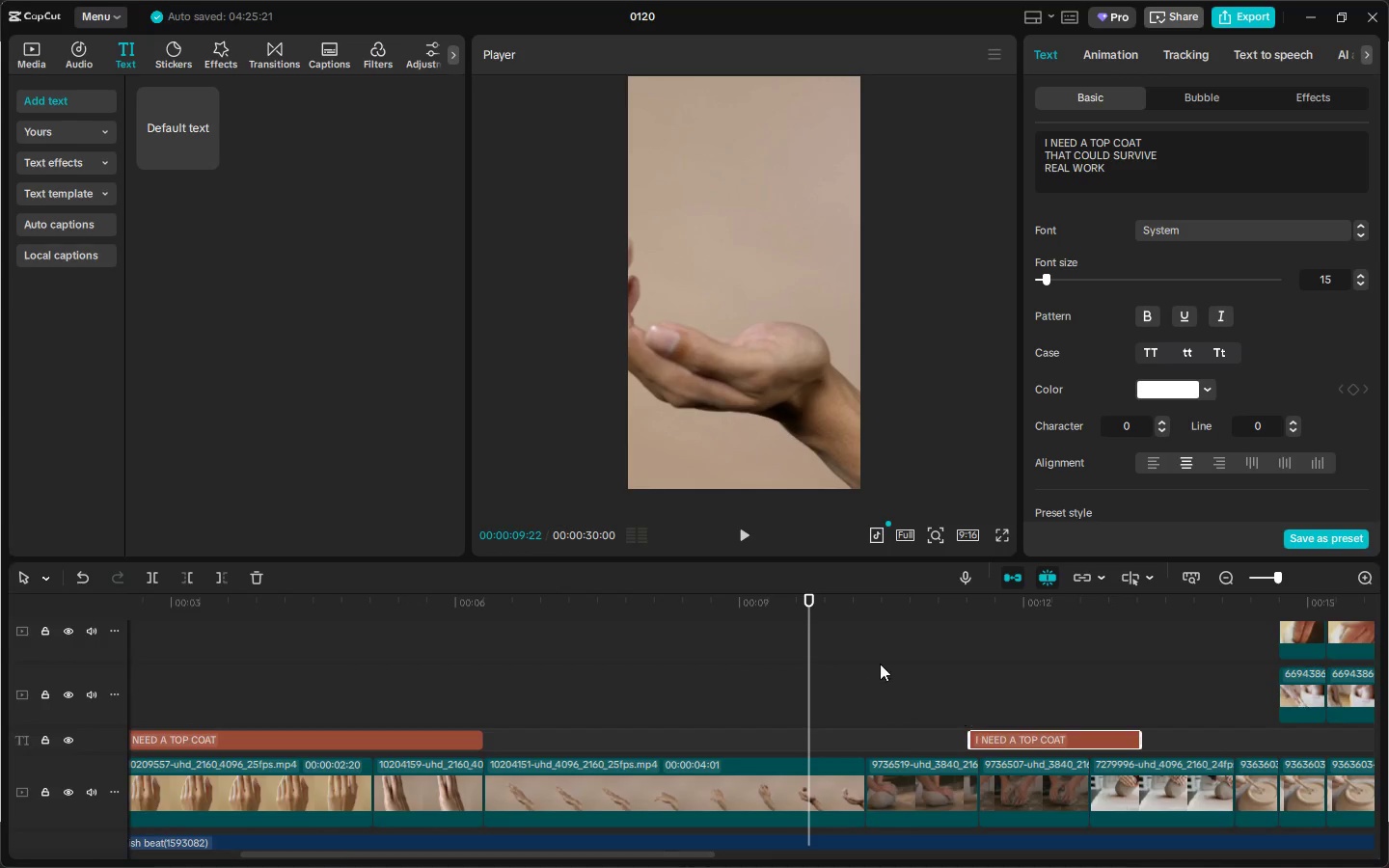 
left_click_drag(start_coordinate=[964, 608], to_coordinate=[1021, 616])
 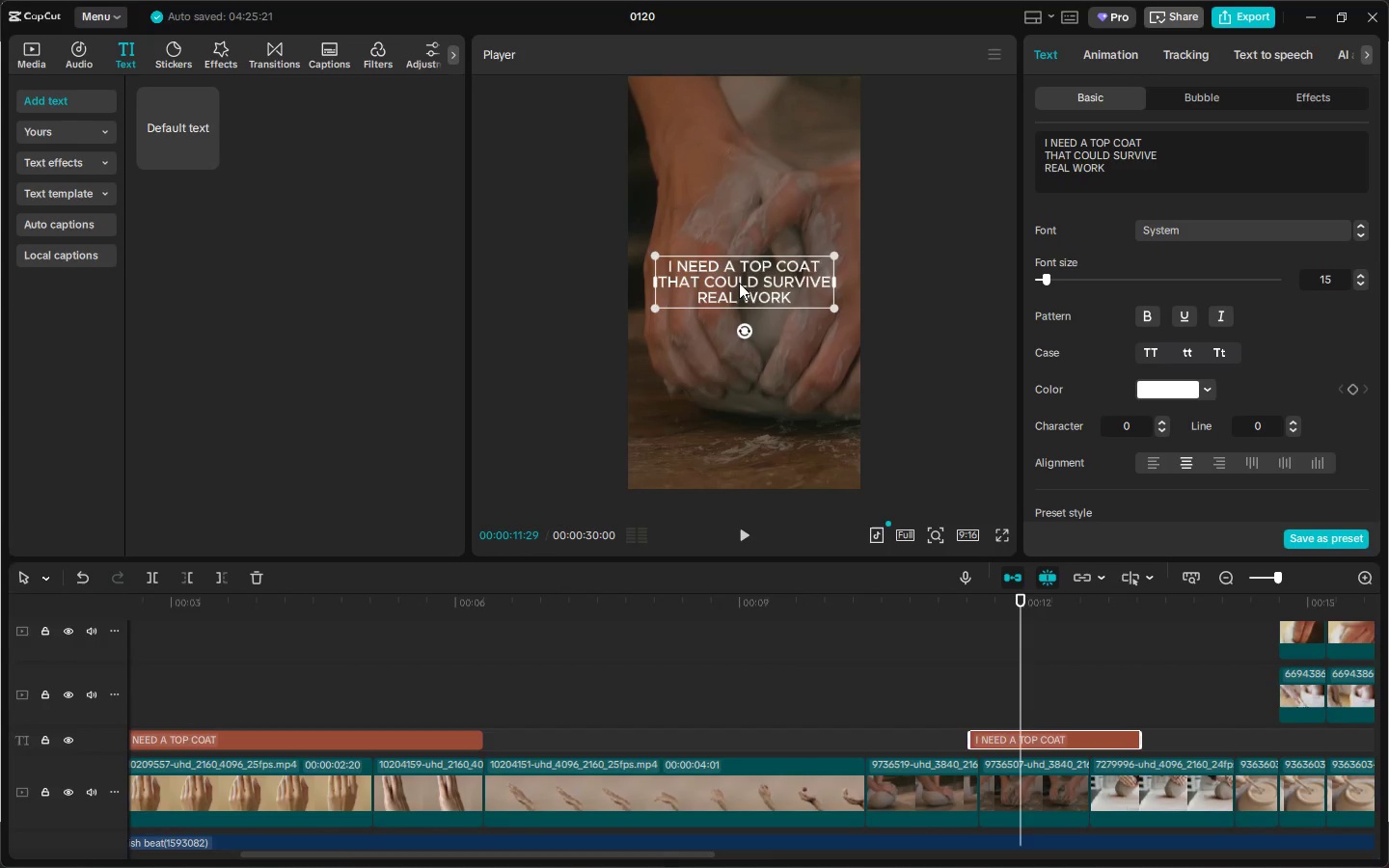 
double_click([745, 284])
 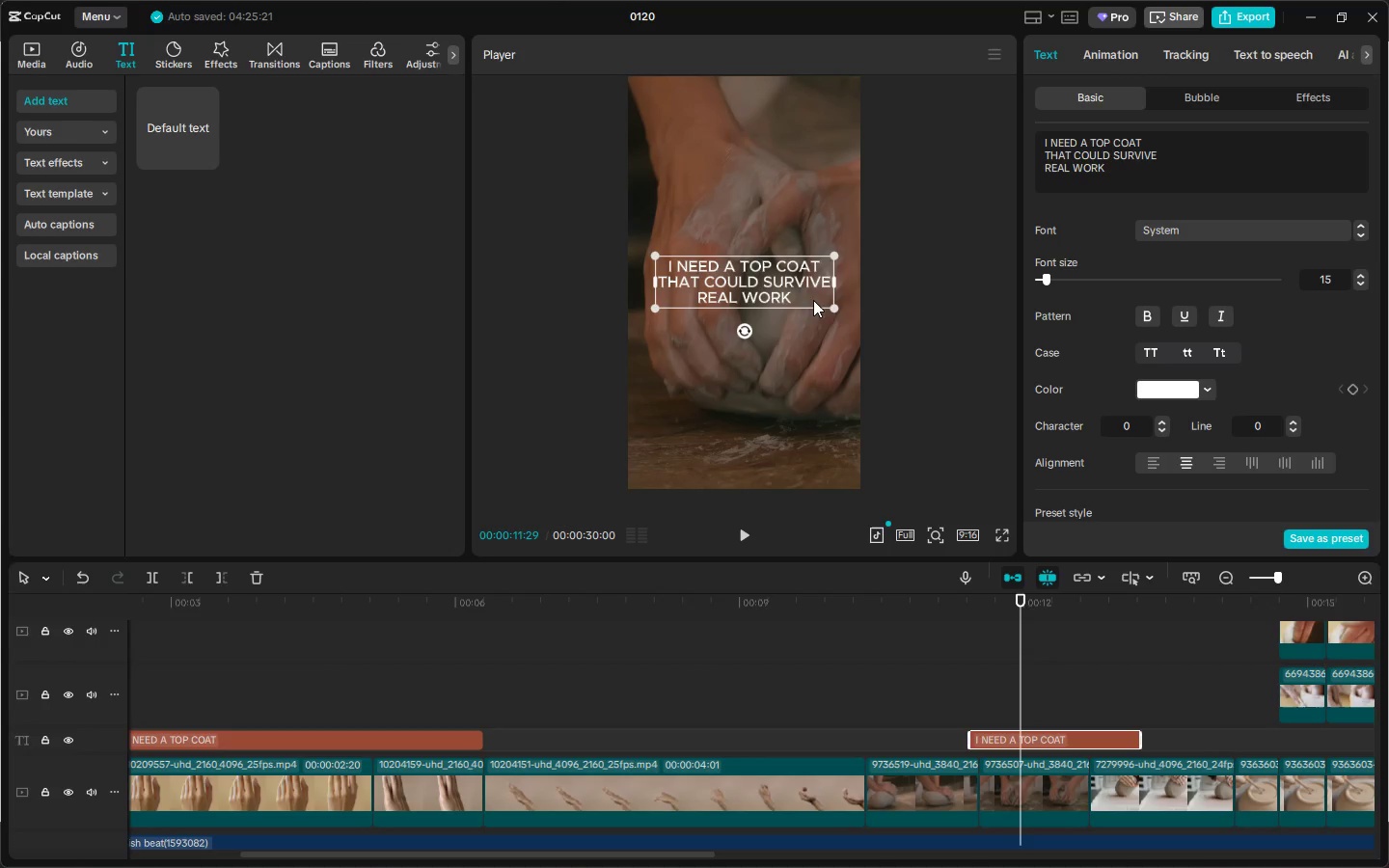 
double_click([767, 290])
 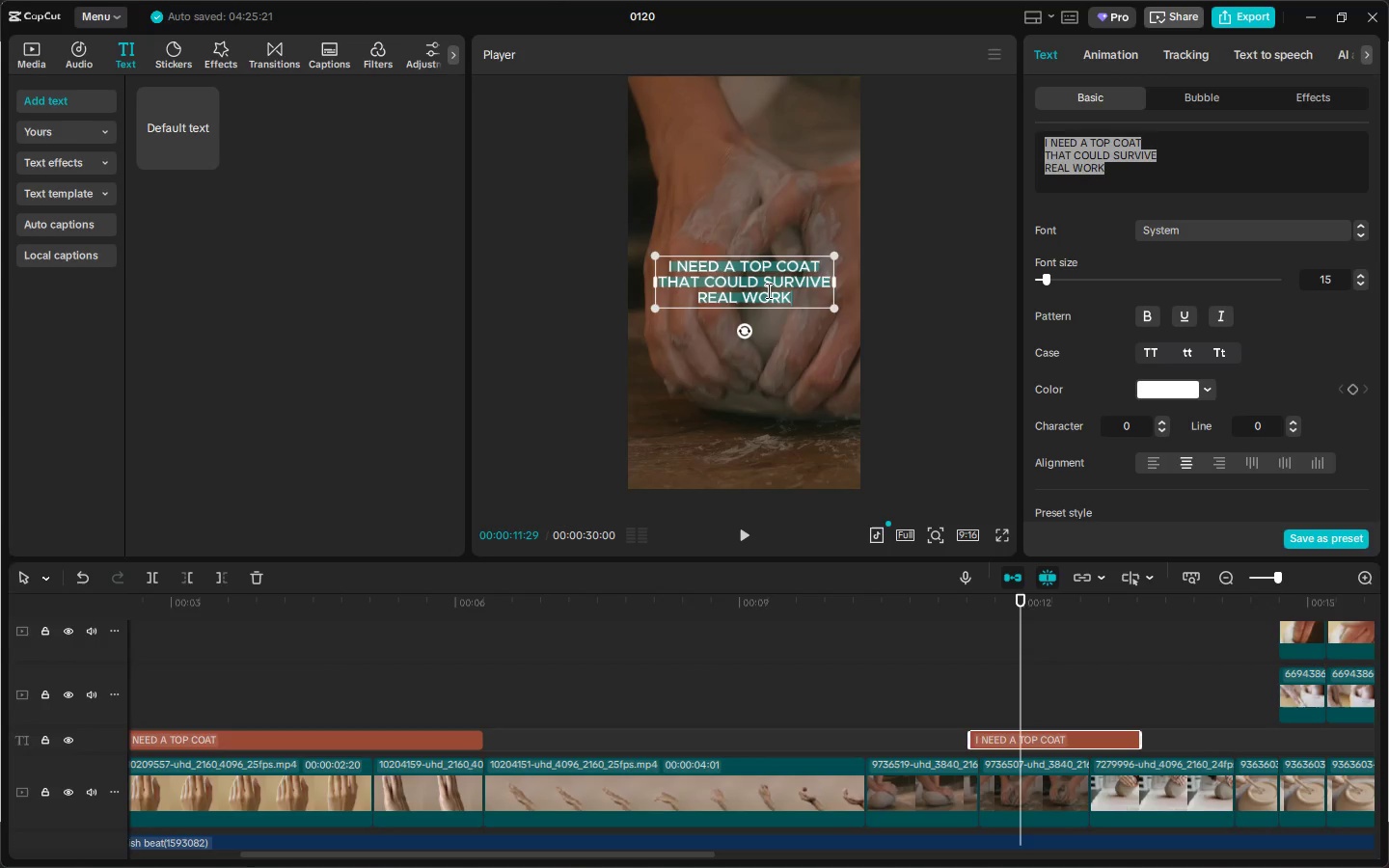 
type(Po)
key(Backspace)
key(Backspace)
type(pottery)
 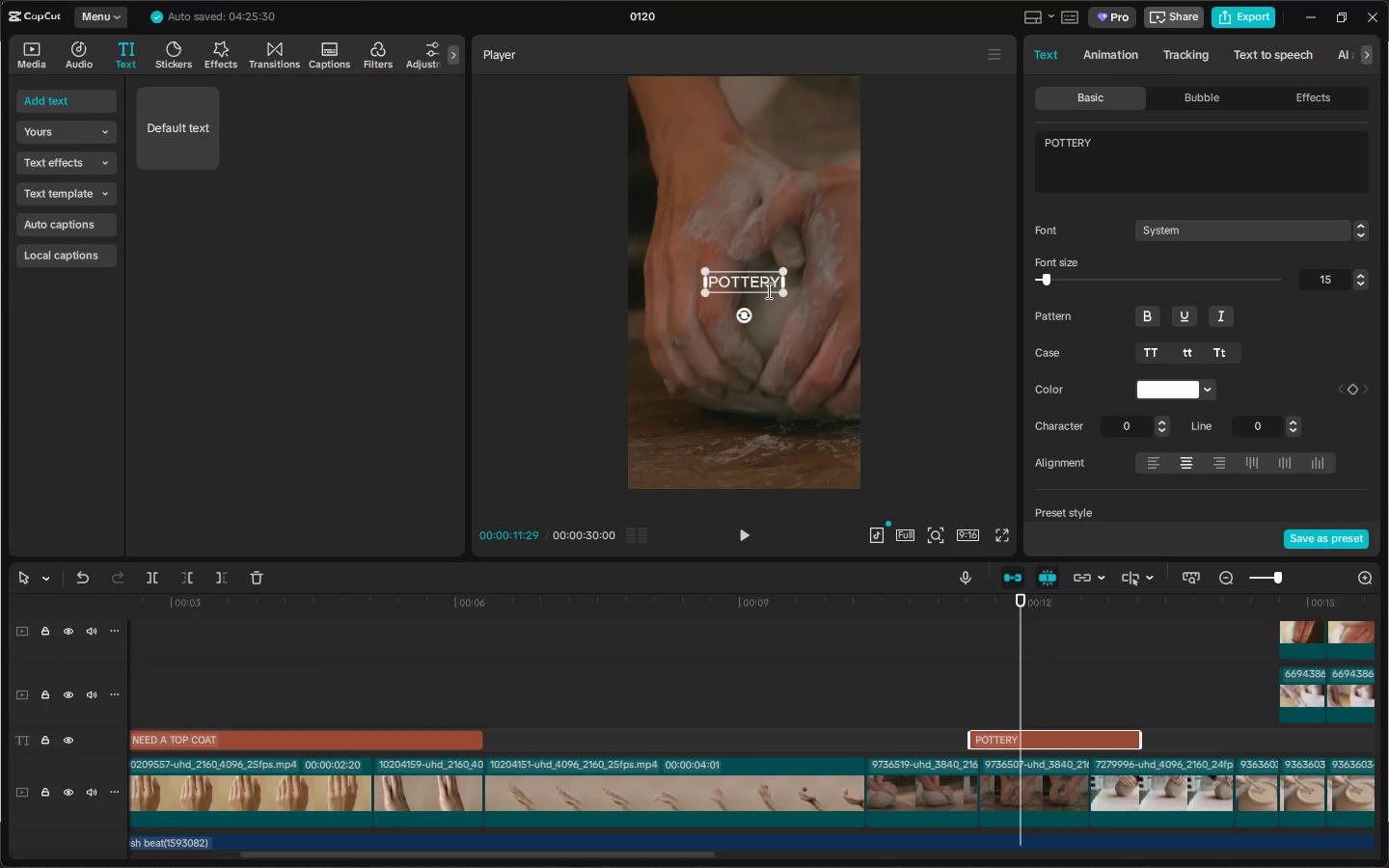 
key(Alt+AltLeft)
 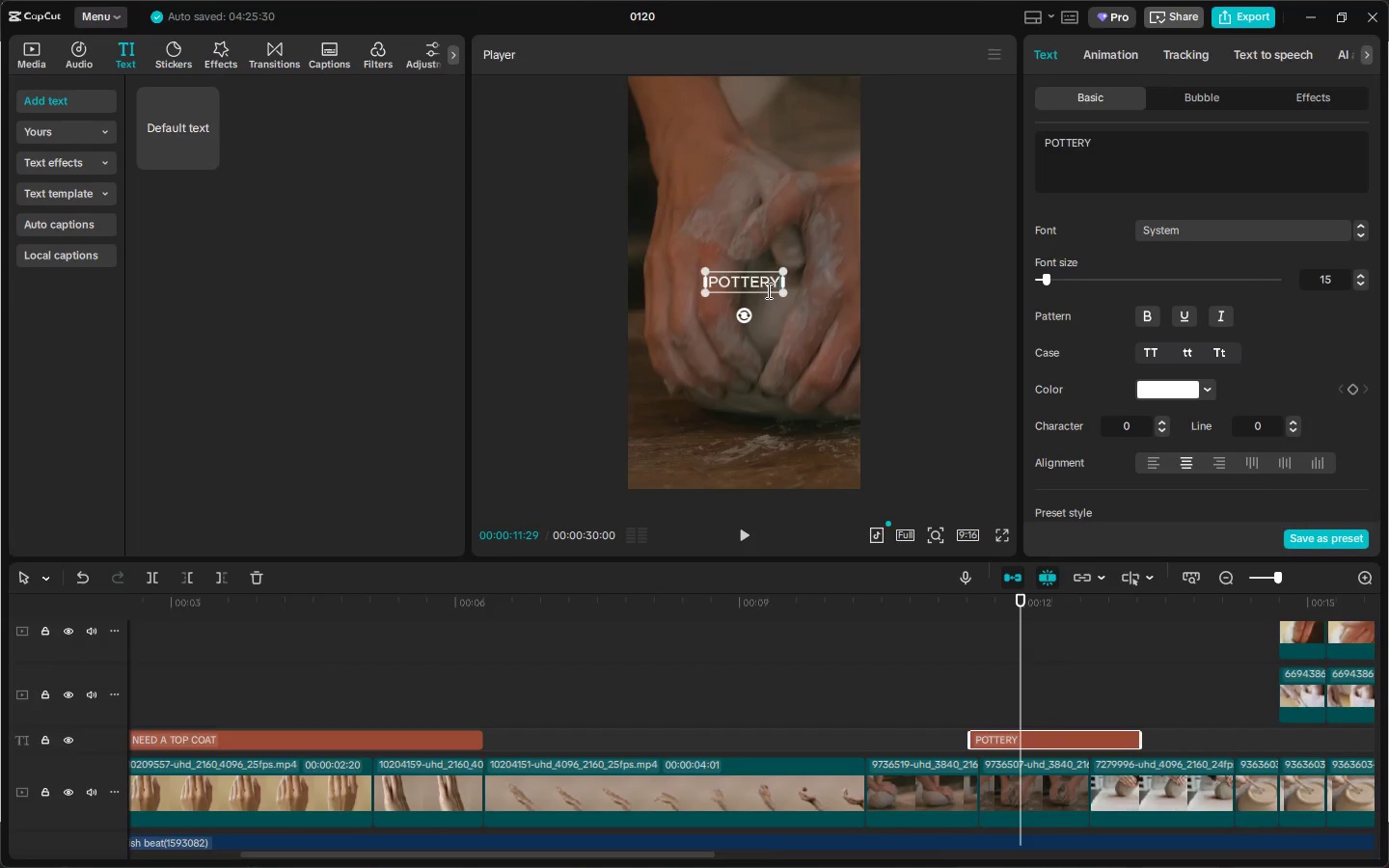 
key(Alt+Tab)